 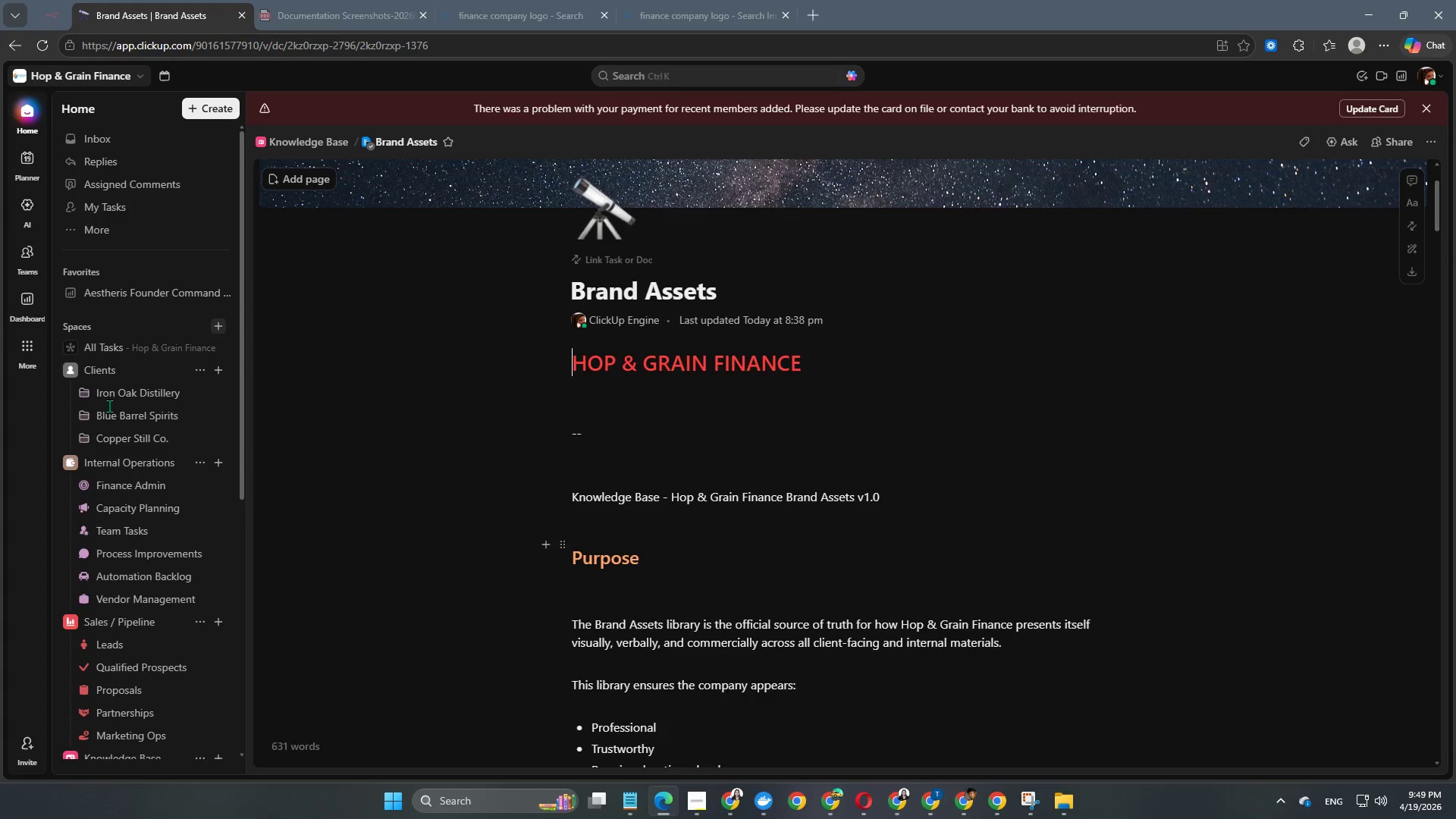 
left_click([144, 422])
 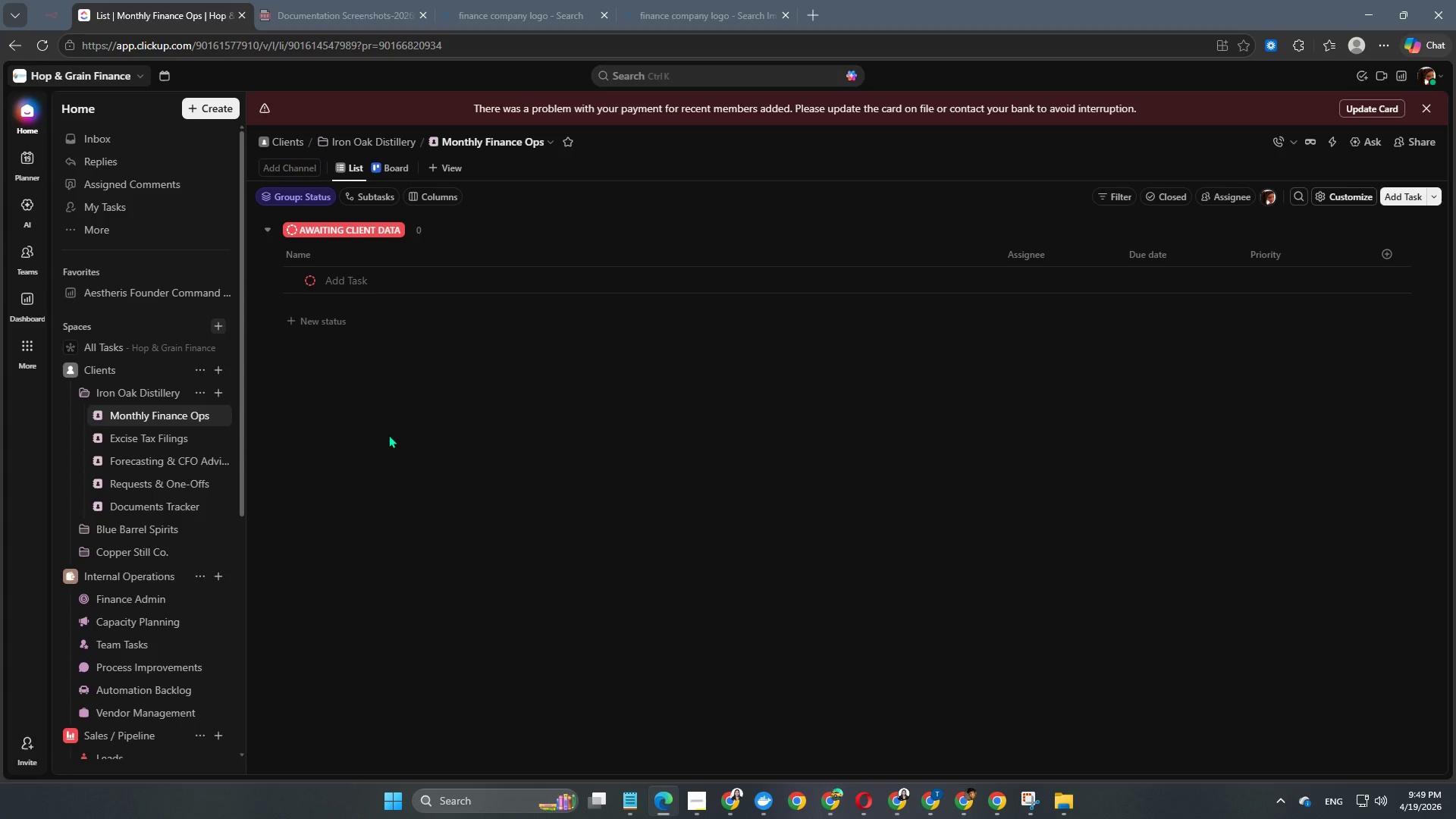 
left_click([443, 168])
 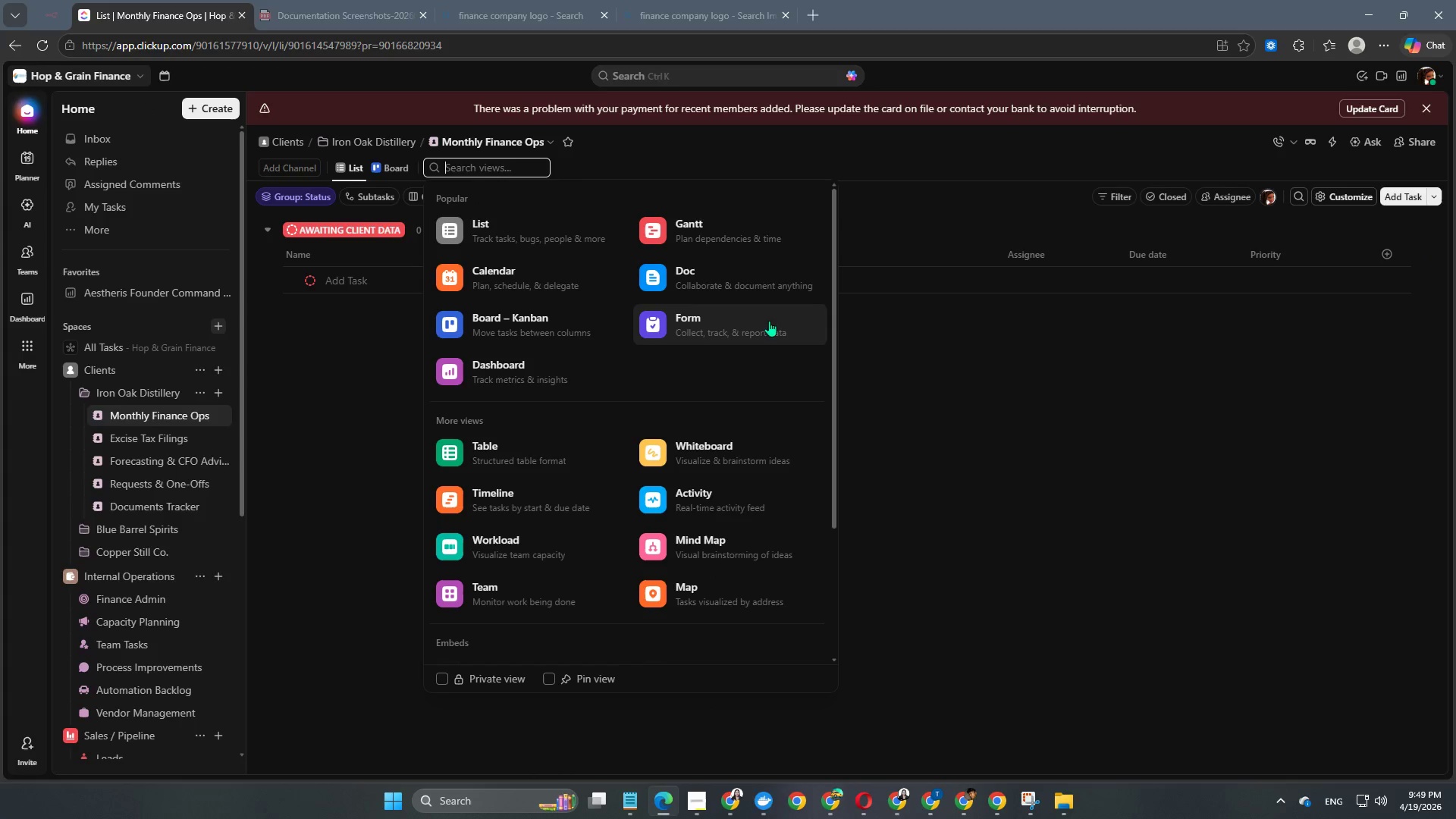 
scroll: coordinate [615, 442], scroll_direction: down, amount: 1.0
 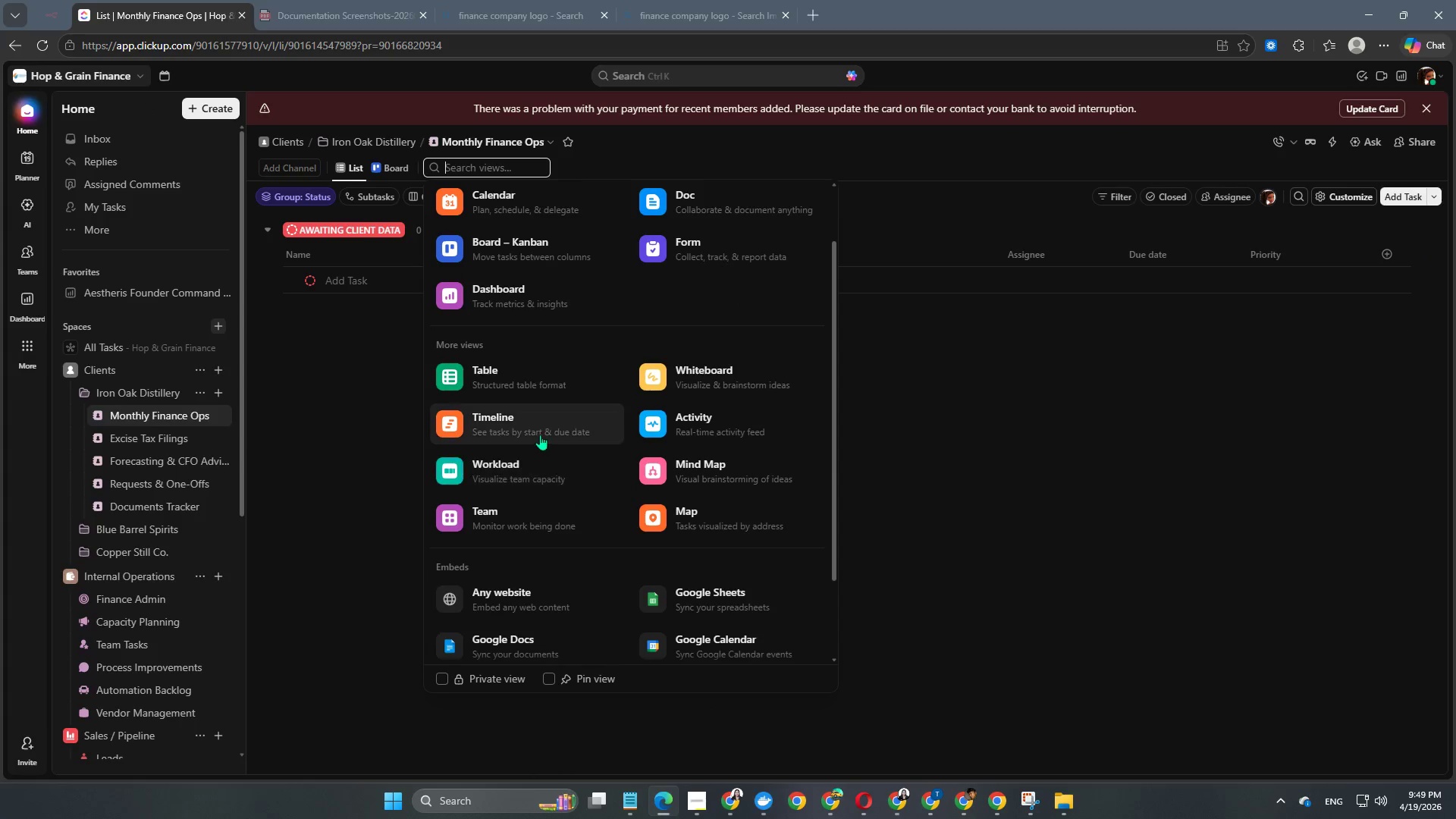 
left_click([538, 432])
 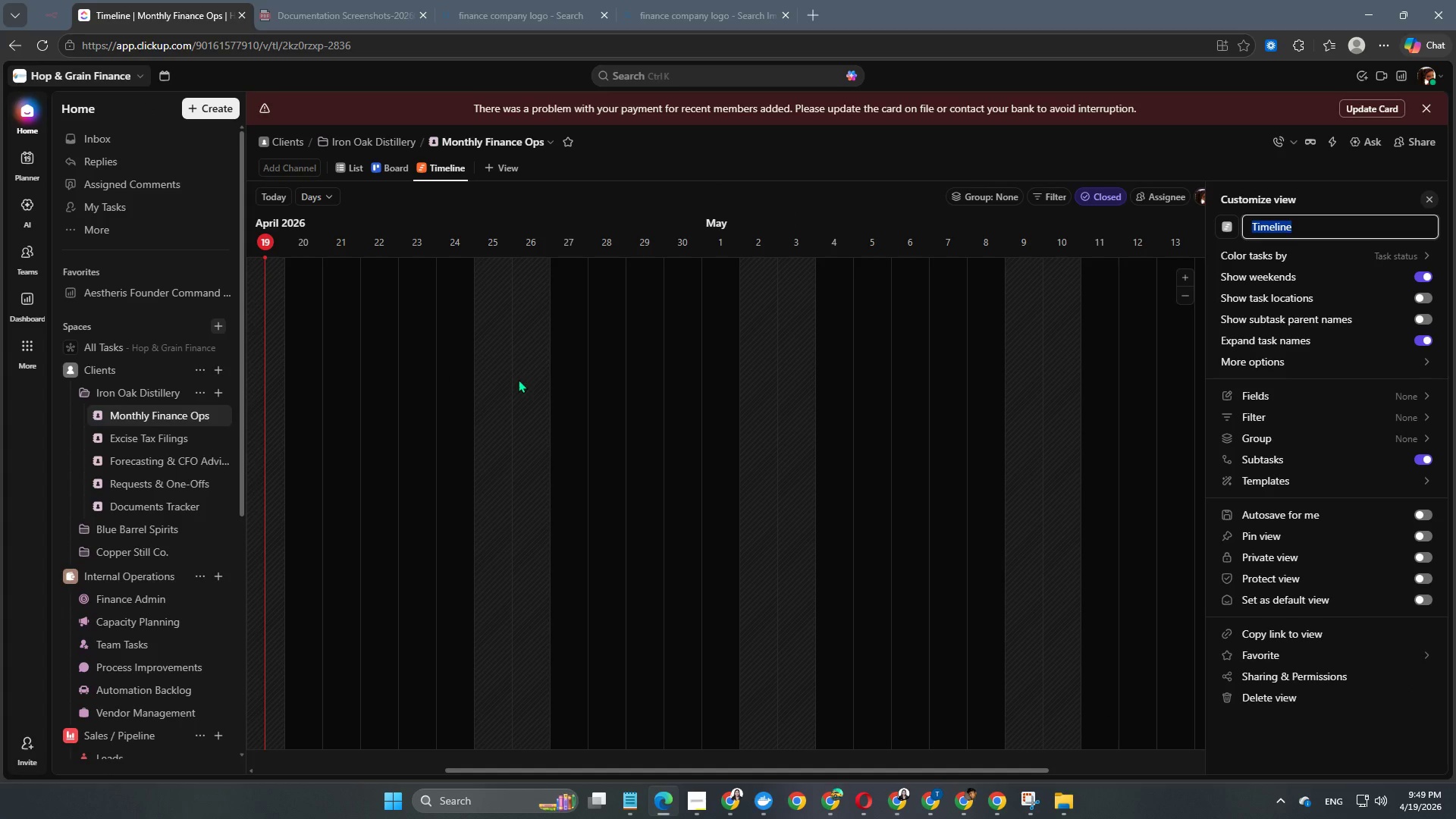 
left_click([542, 183])
 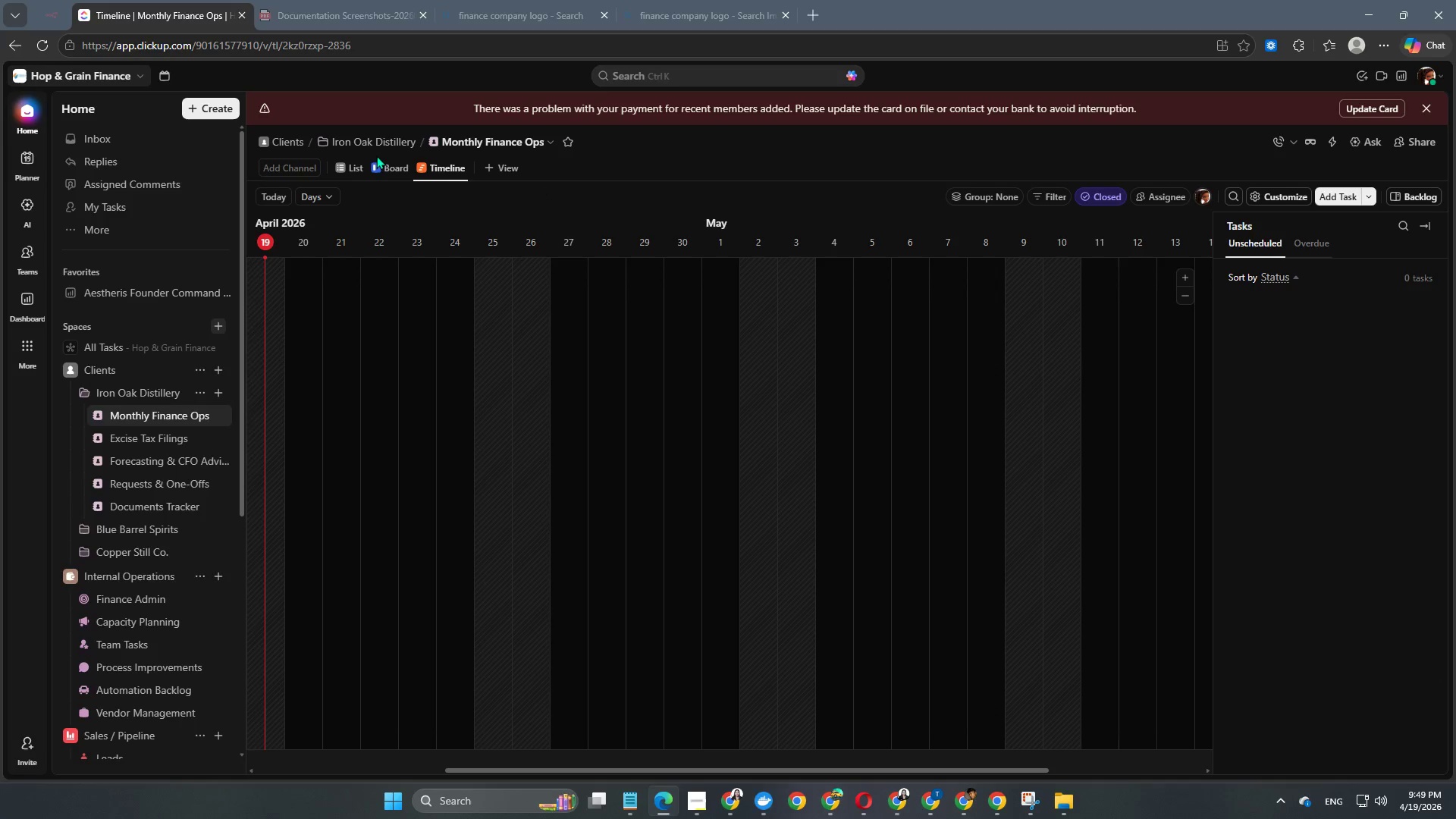 
left_click([347, 166])
 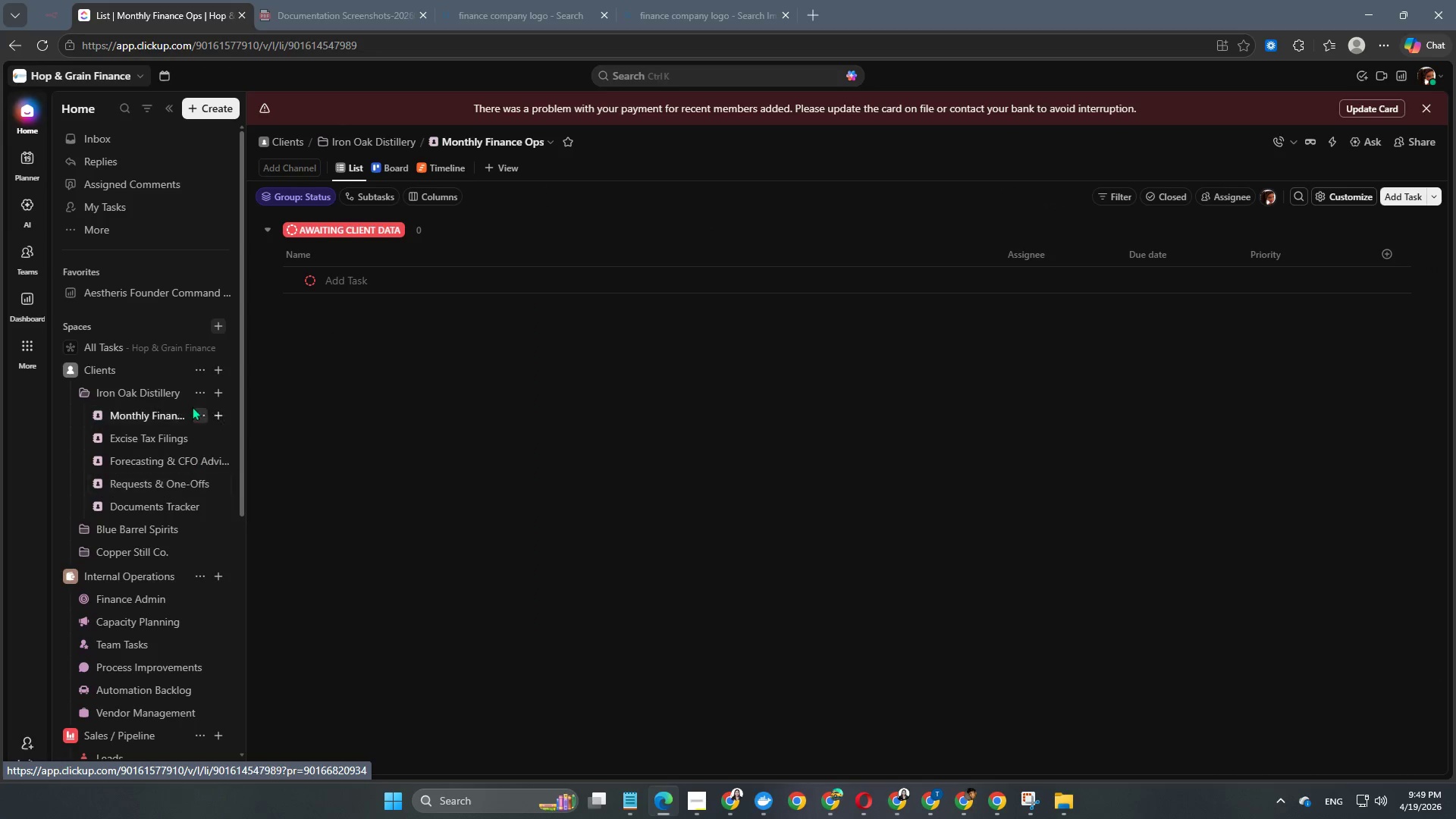 
left_click([193, 394])
 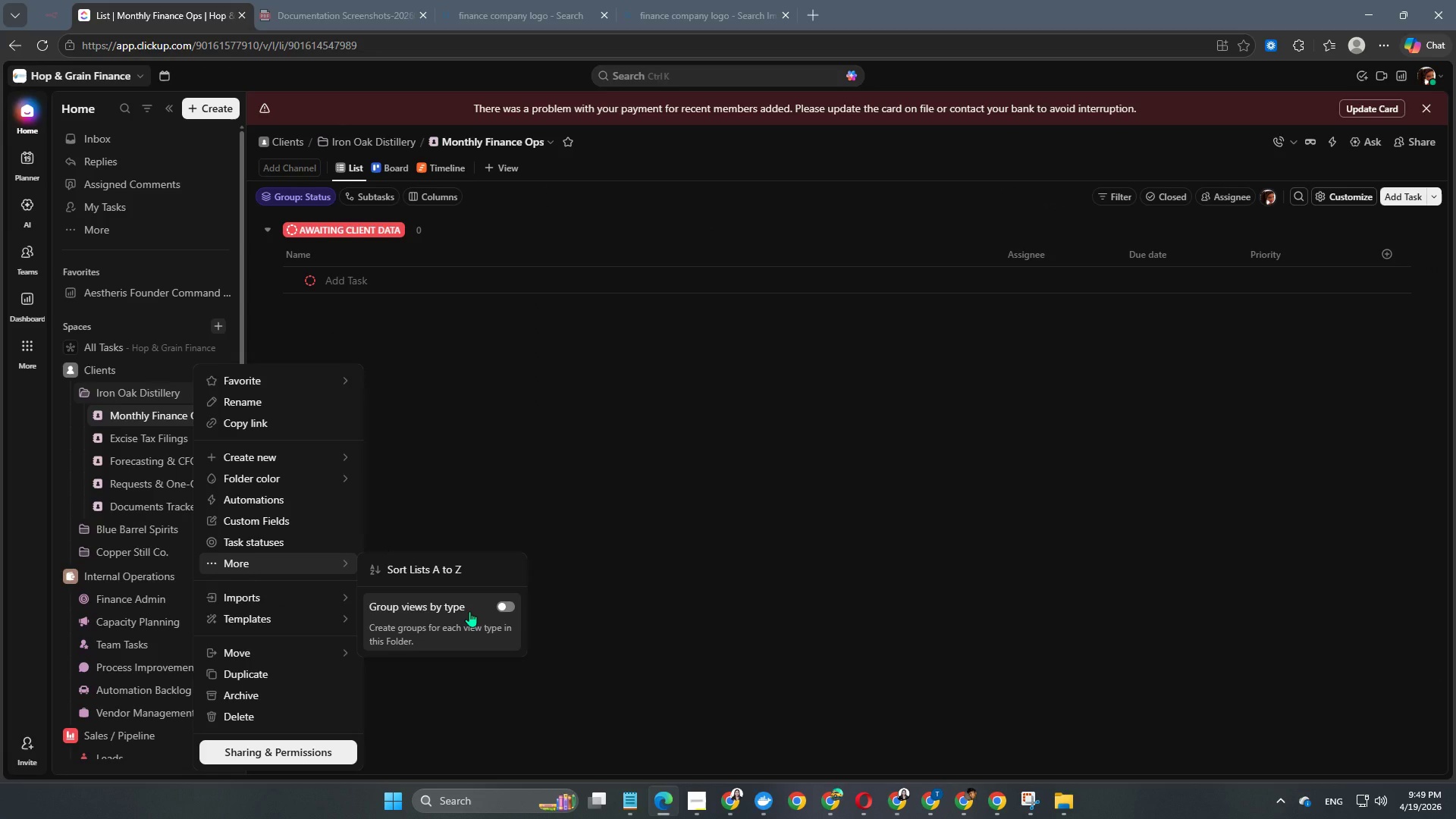 
wait(10.64)
 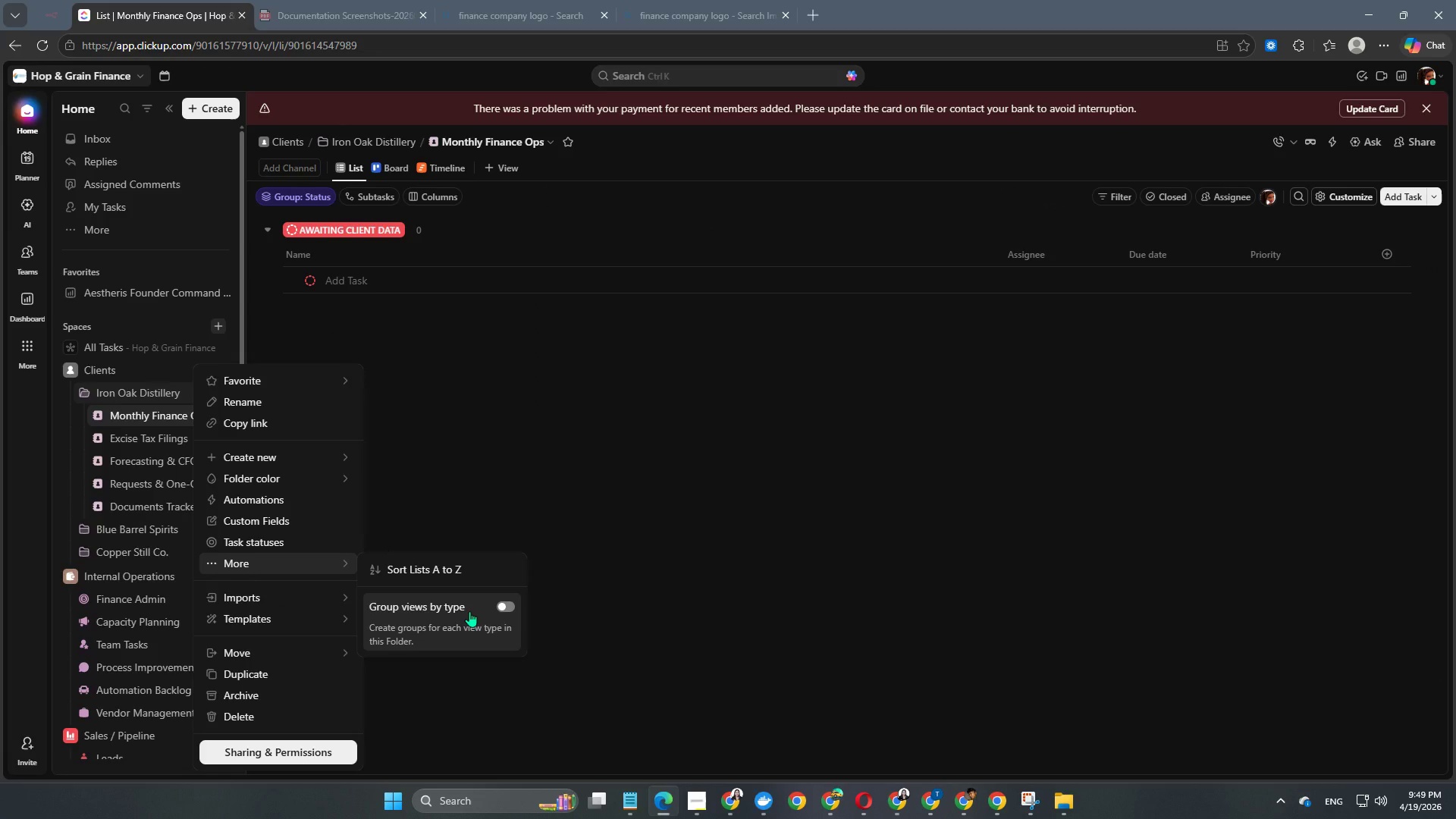 
left_click([532, 462])
 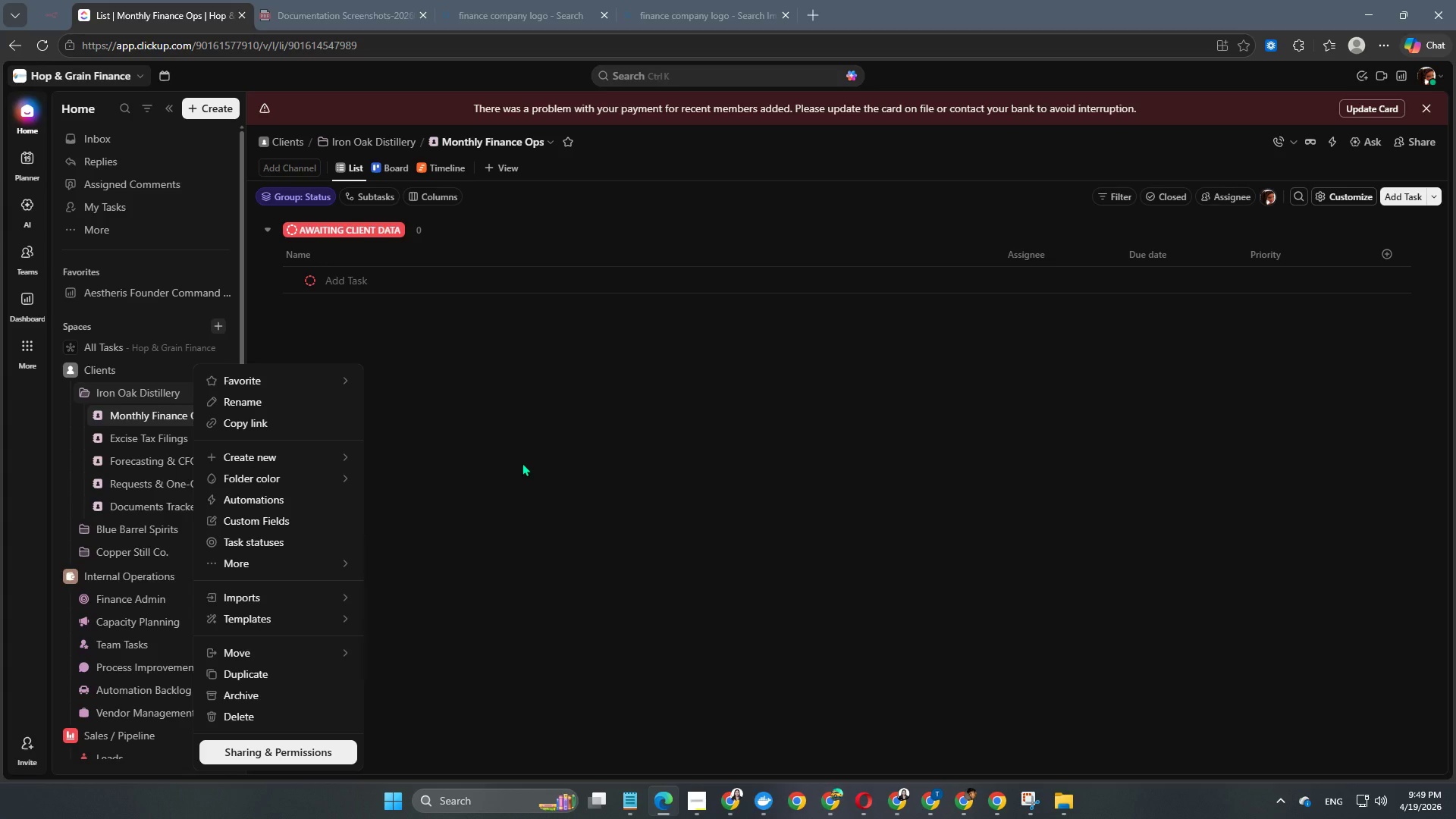 
left_click([522, 463])
 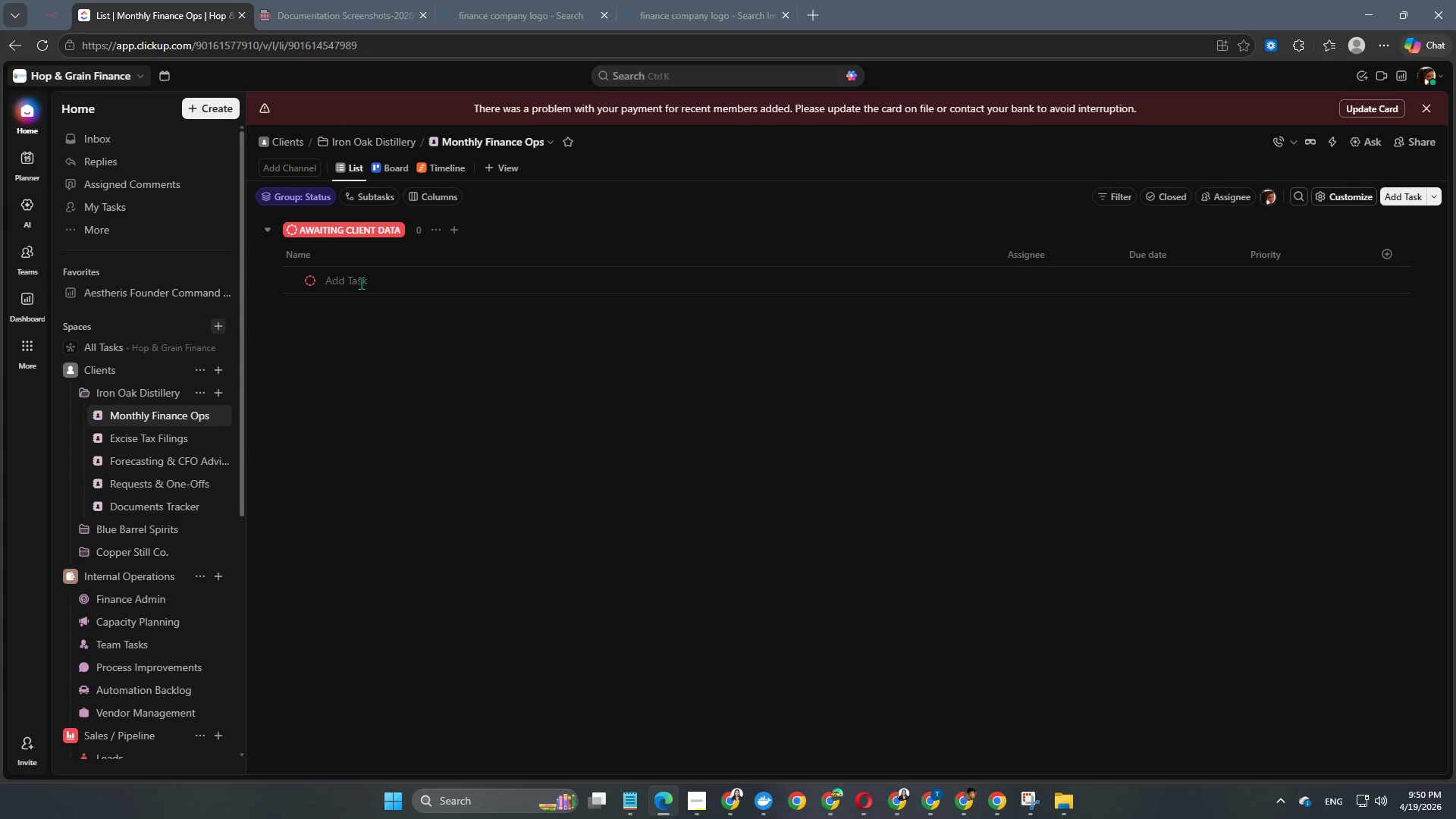 
wait(6.75)
 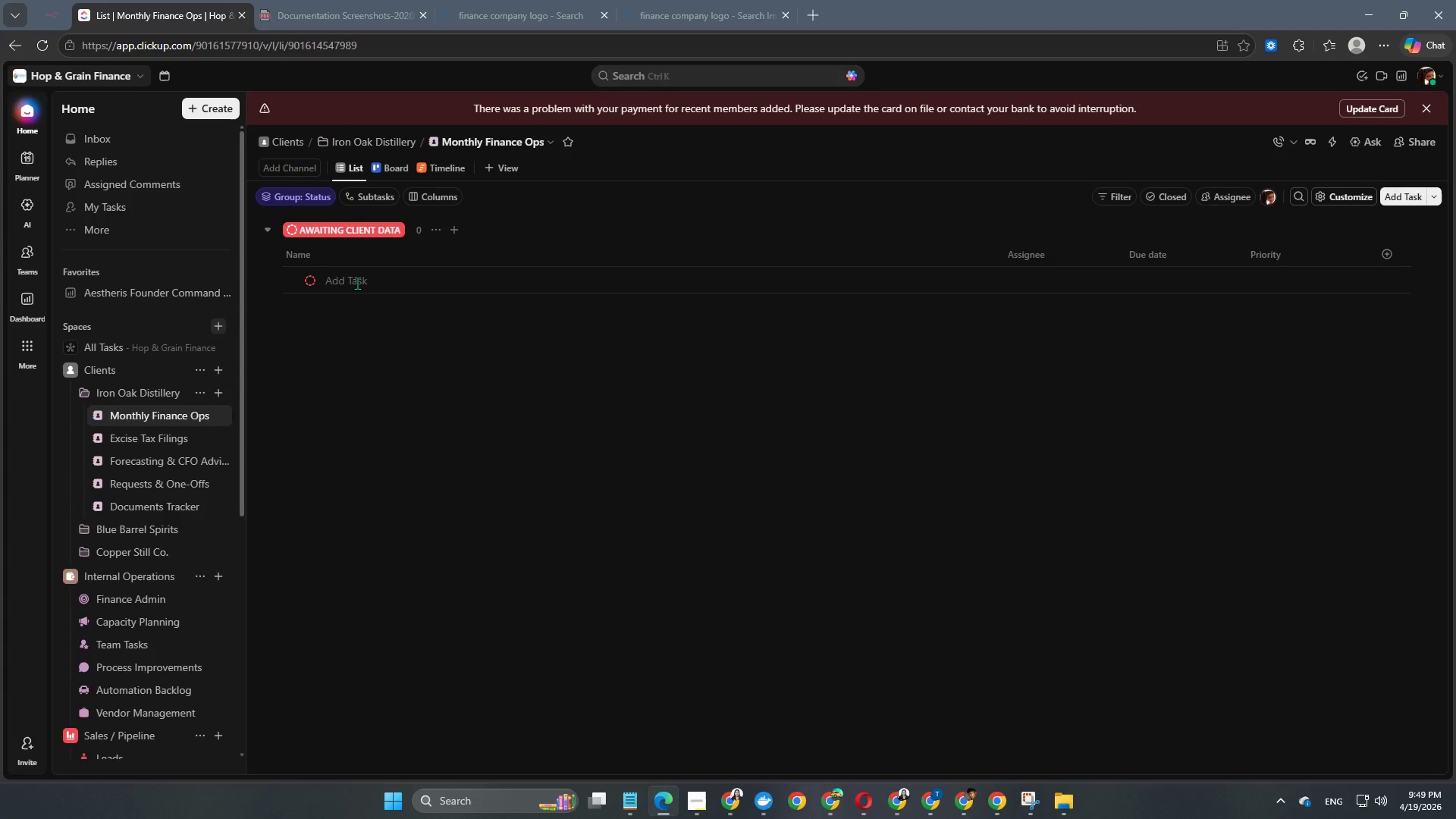 
left_click([380, 283])
 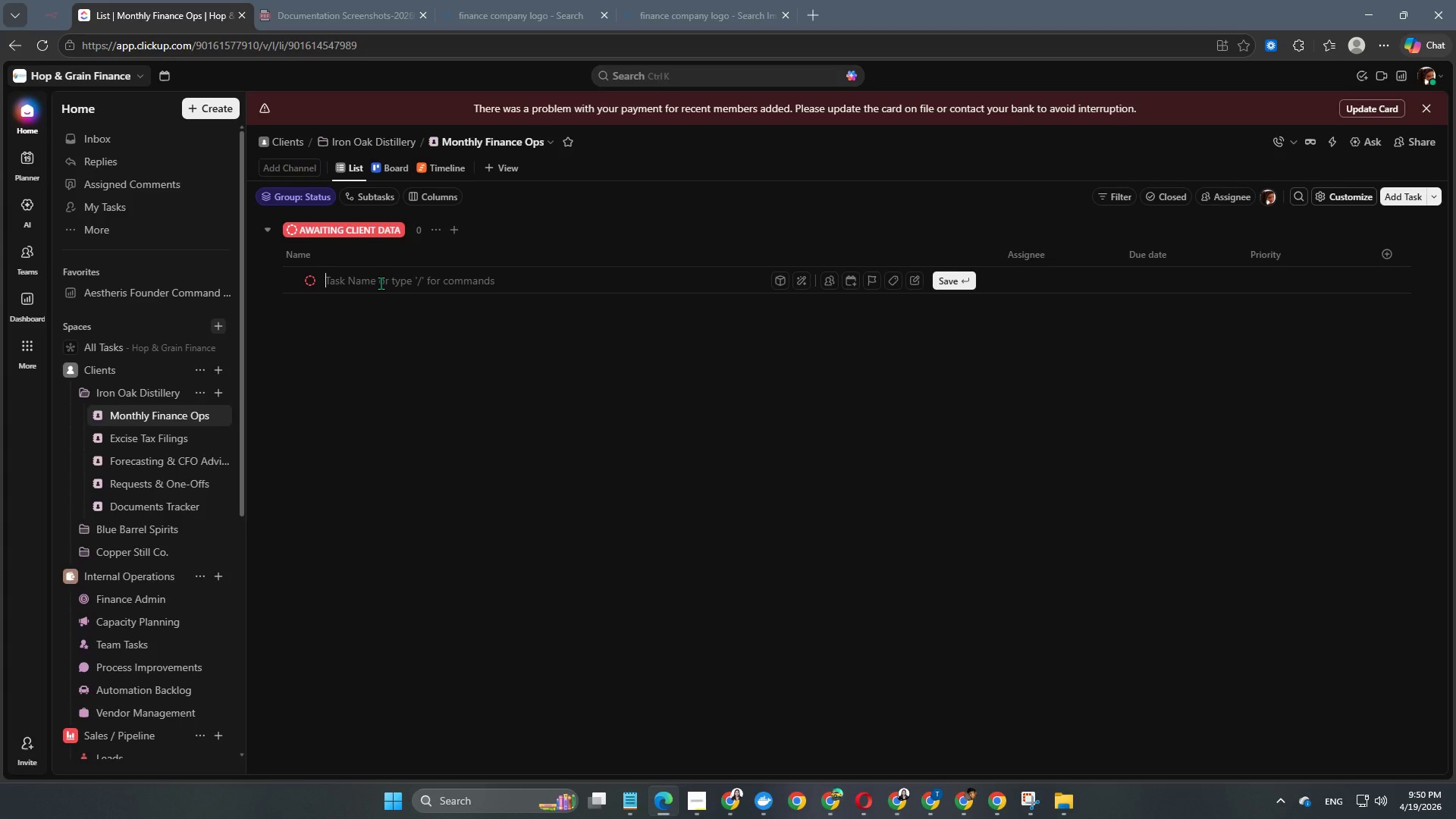 
type(Awaiting C)
key(Backspace)
key(Backspace)
key(Backspace)
type(|Req)
key(Backspace)
key(Backspace)
key(Backspace)
key(Backspace)
type(Request Monthly Fianncial )
key(Backspace)
key(Backspace)
type(nancial Records)
 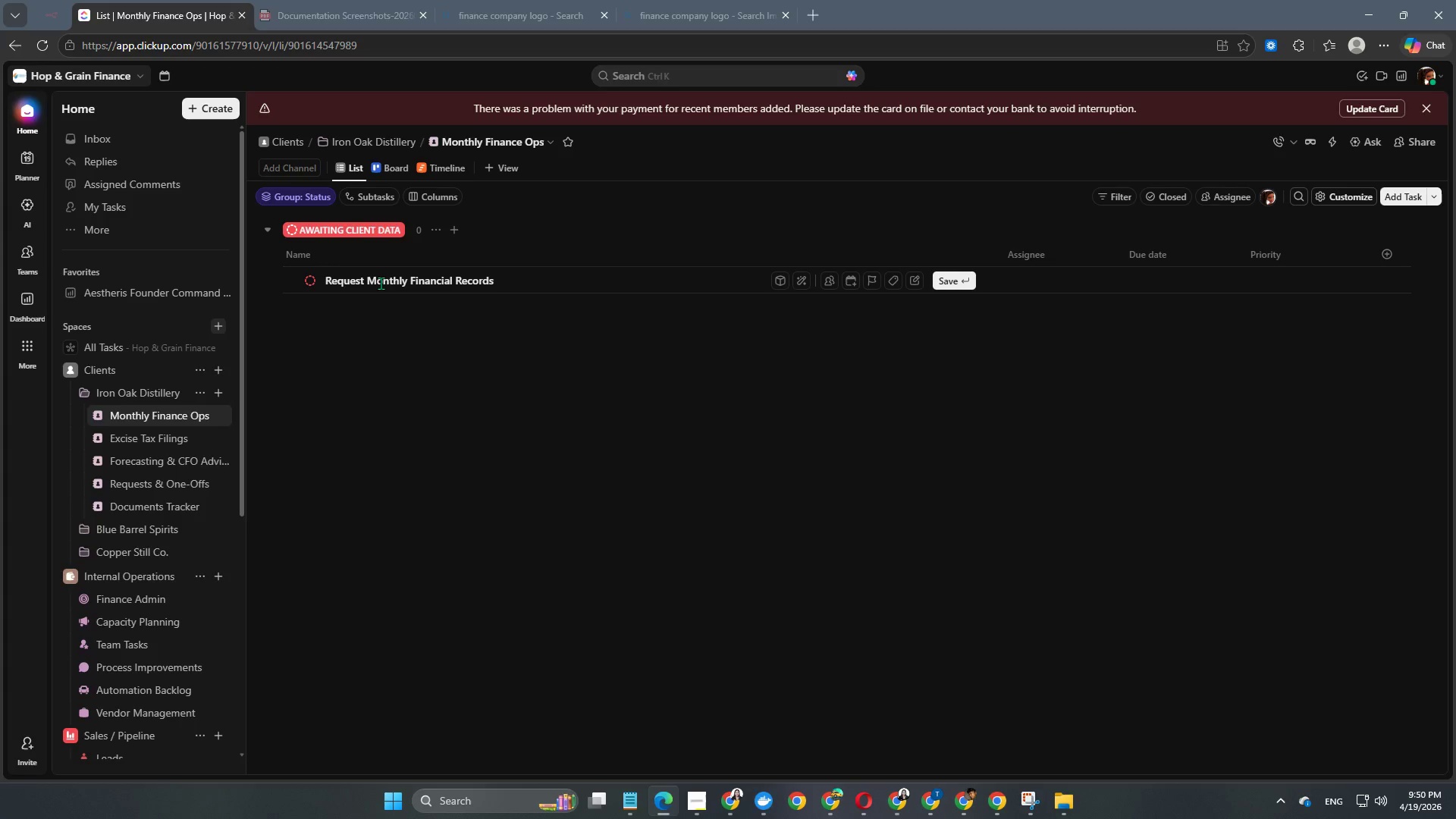 
left_click([807, 459])
 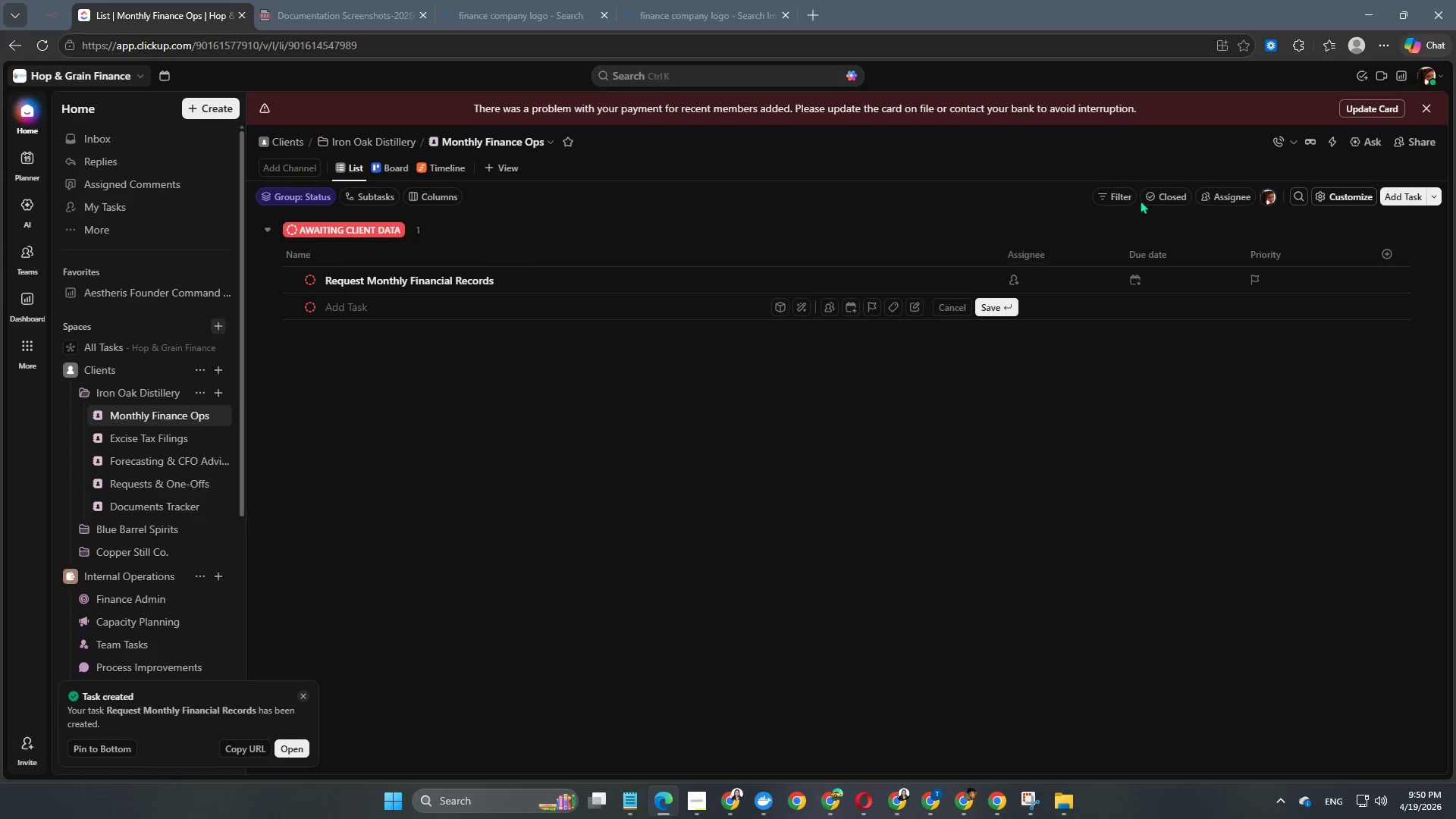 
left_click([1328, 197])
 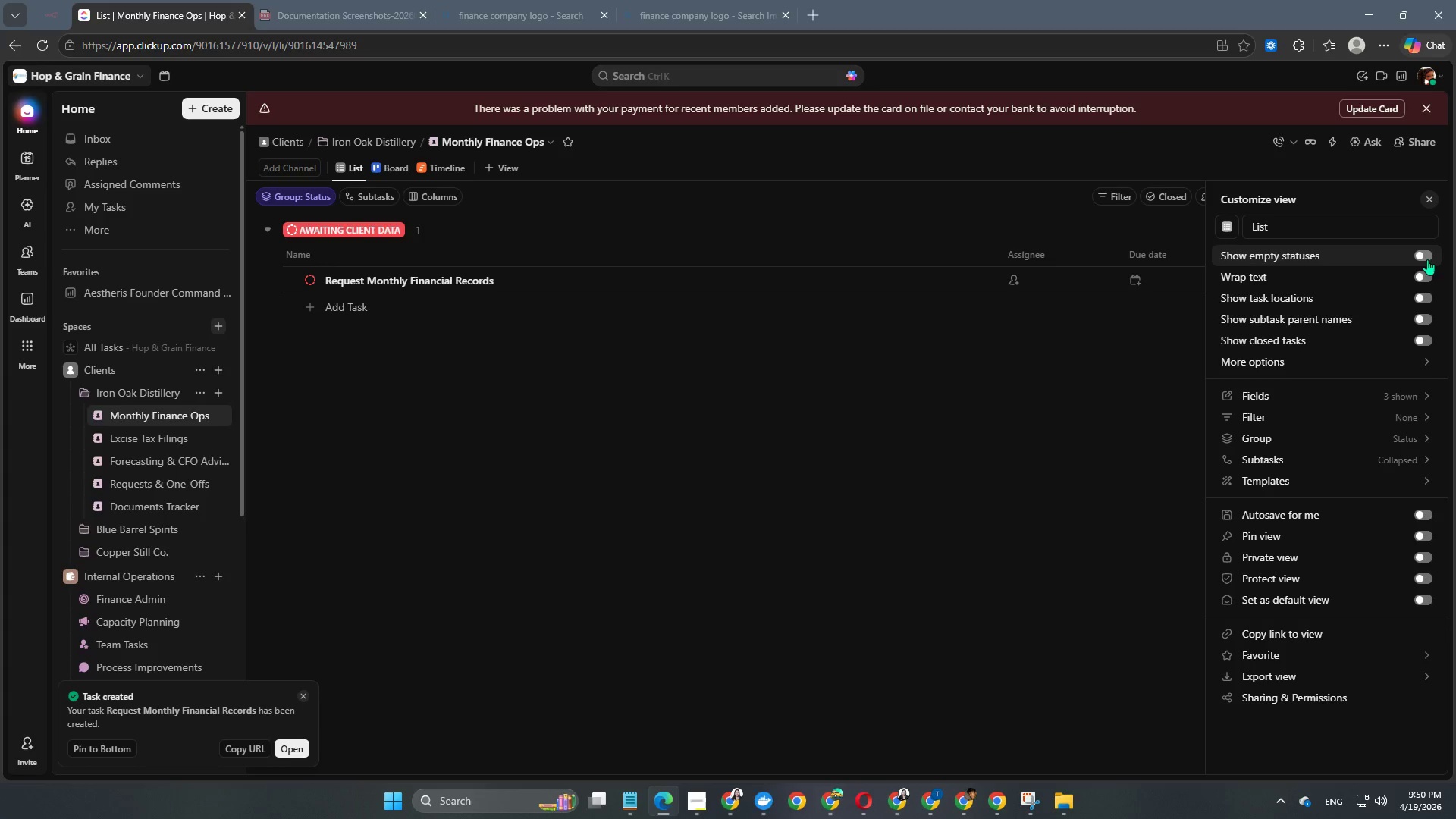 
left_click([1418, 273])
 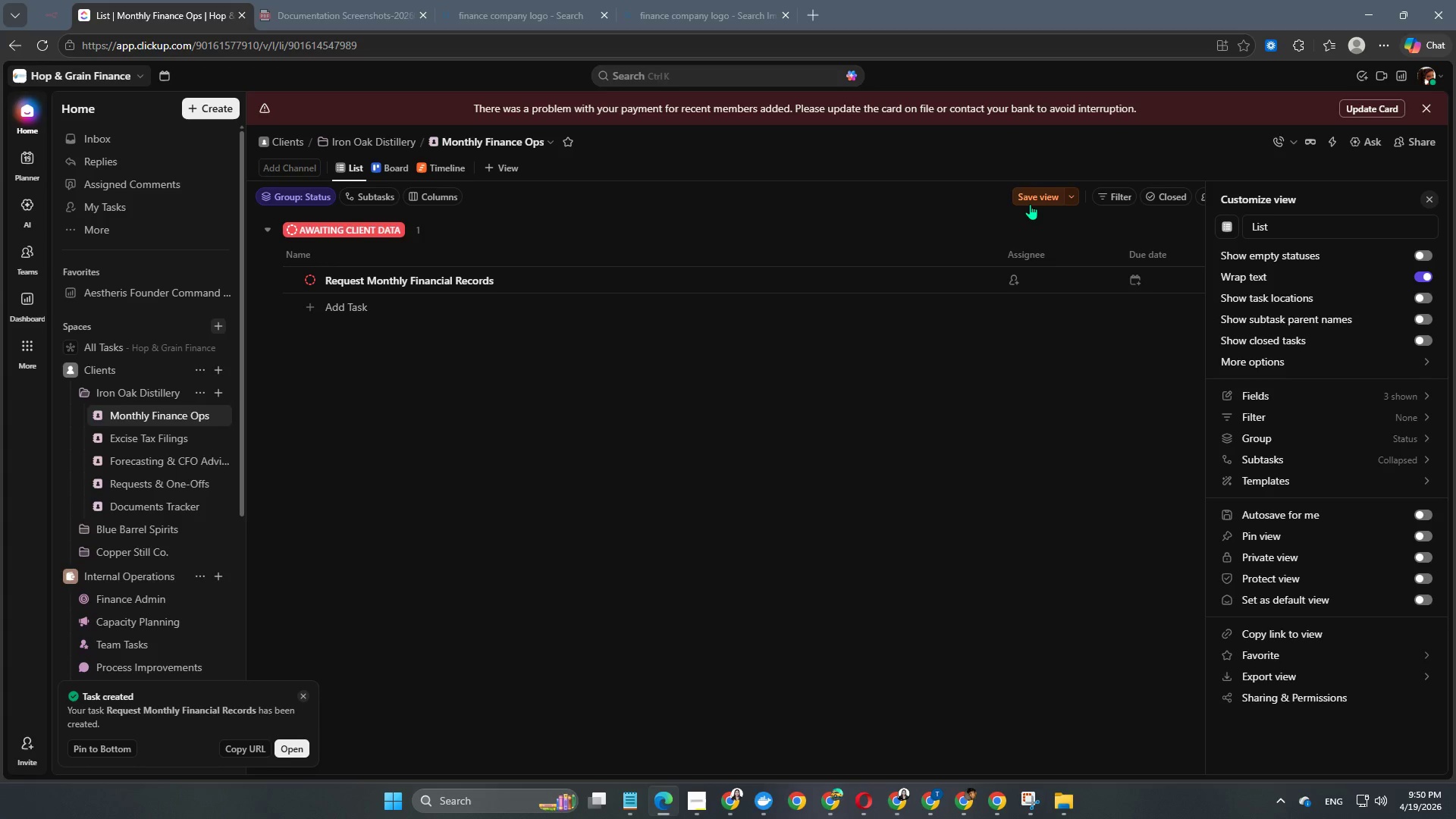 
left_click([1034, 196])
 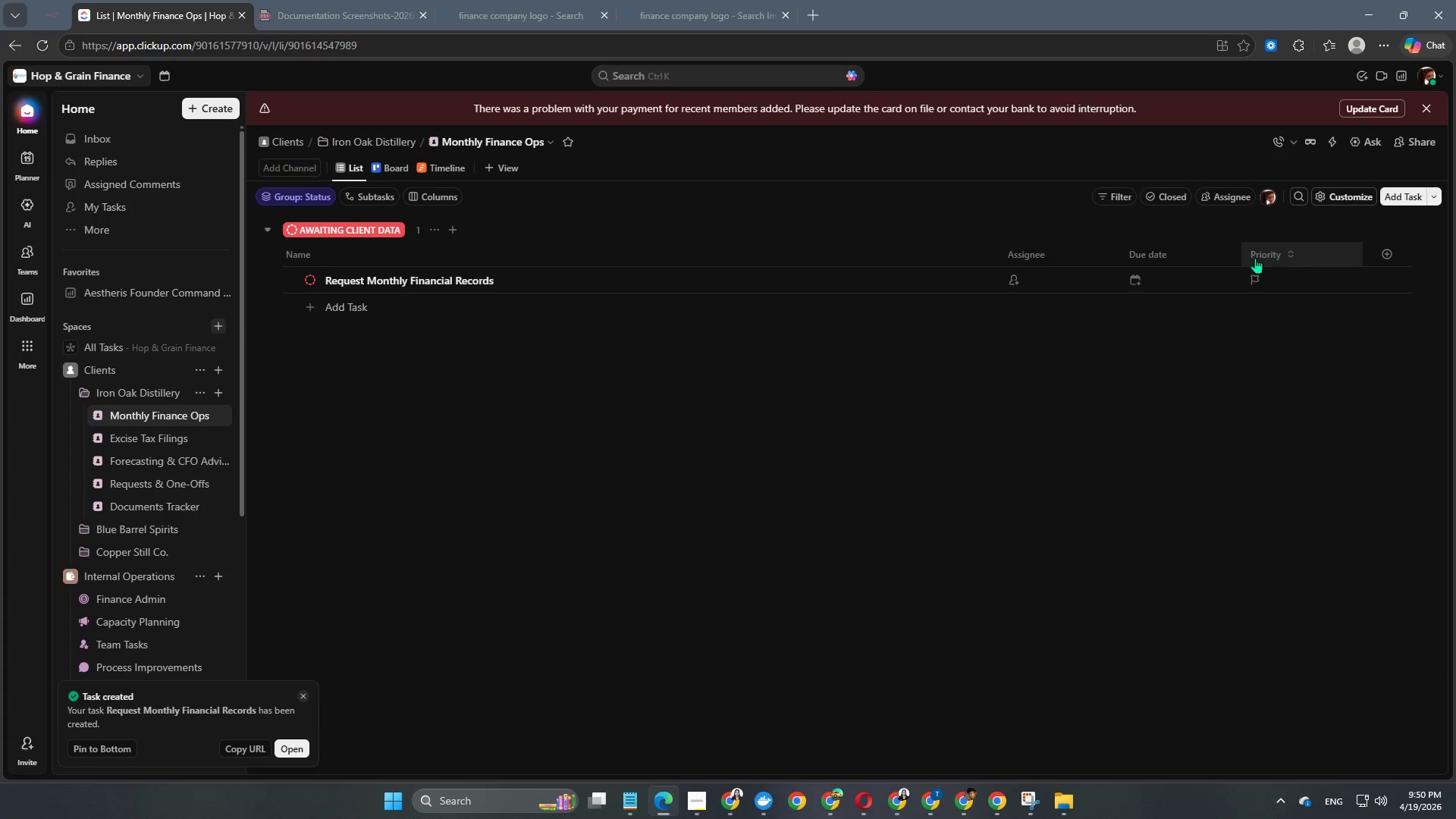 
left_click([1384, 255])
 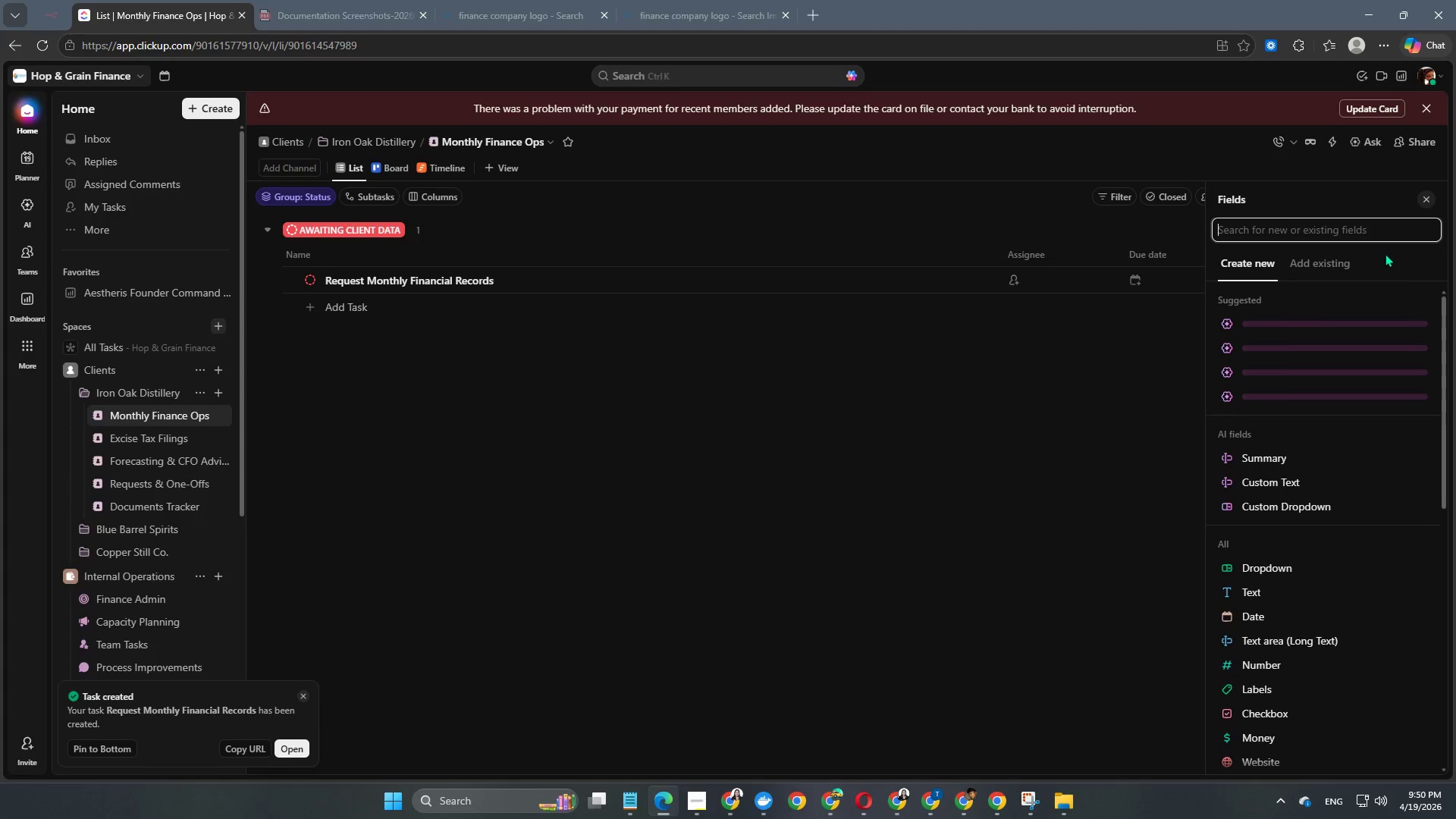 
left_click([1337, 268])
 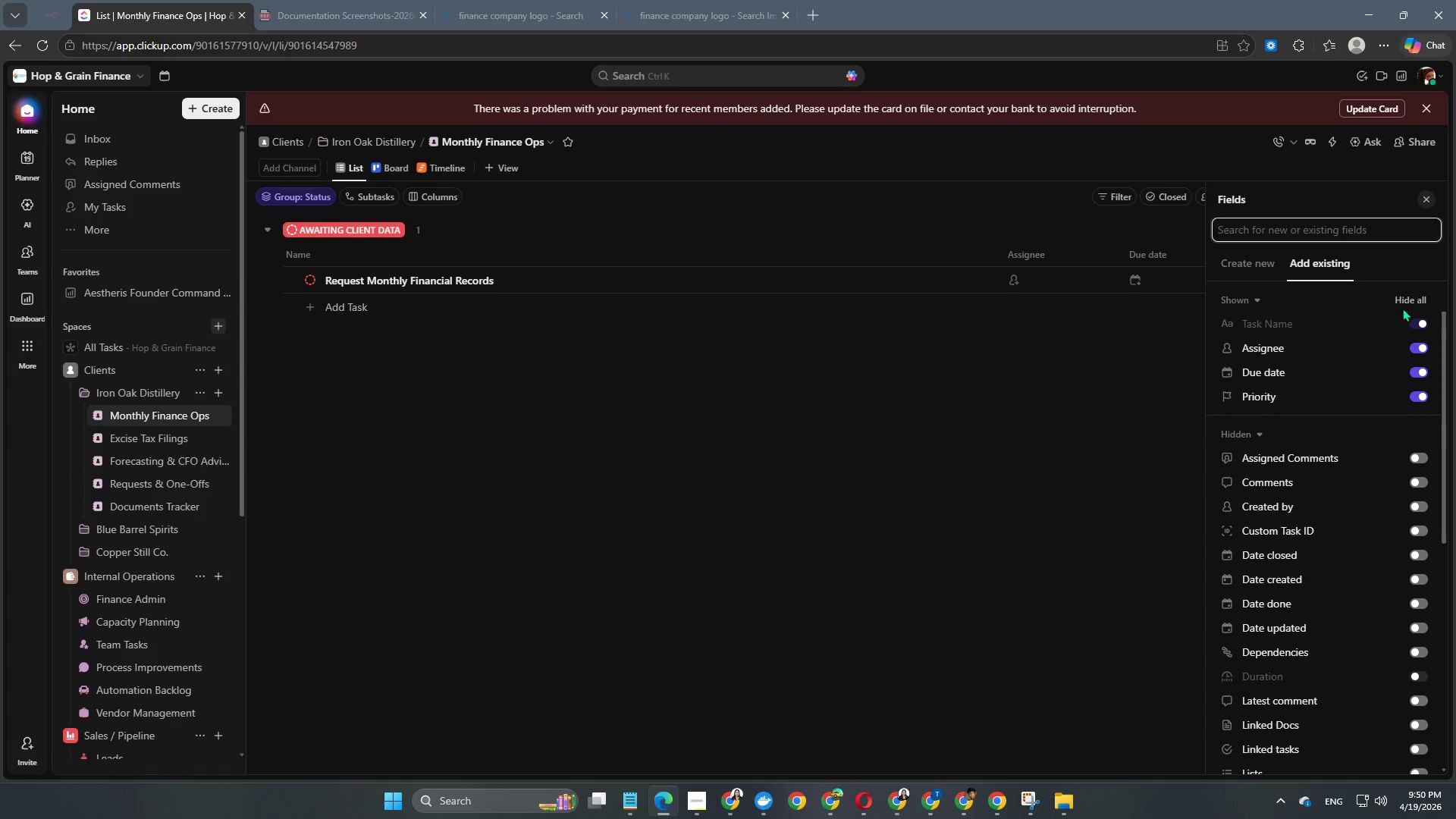 
left_click([1418, 308])
 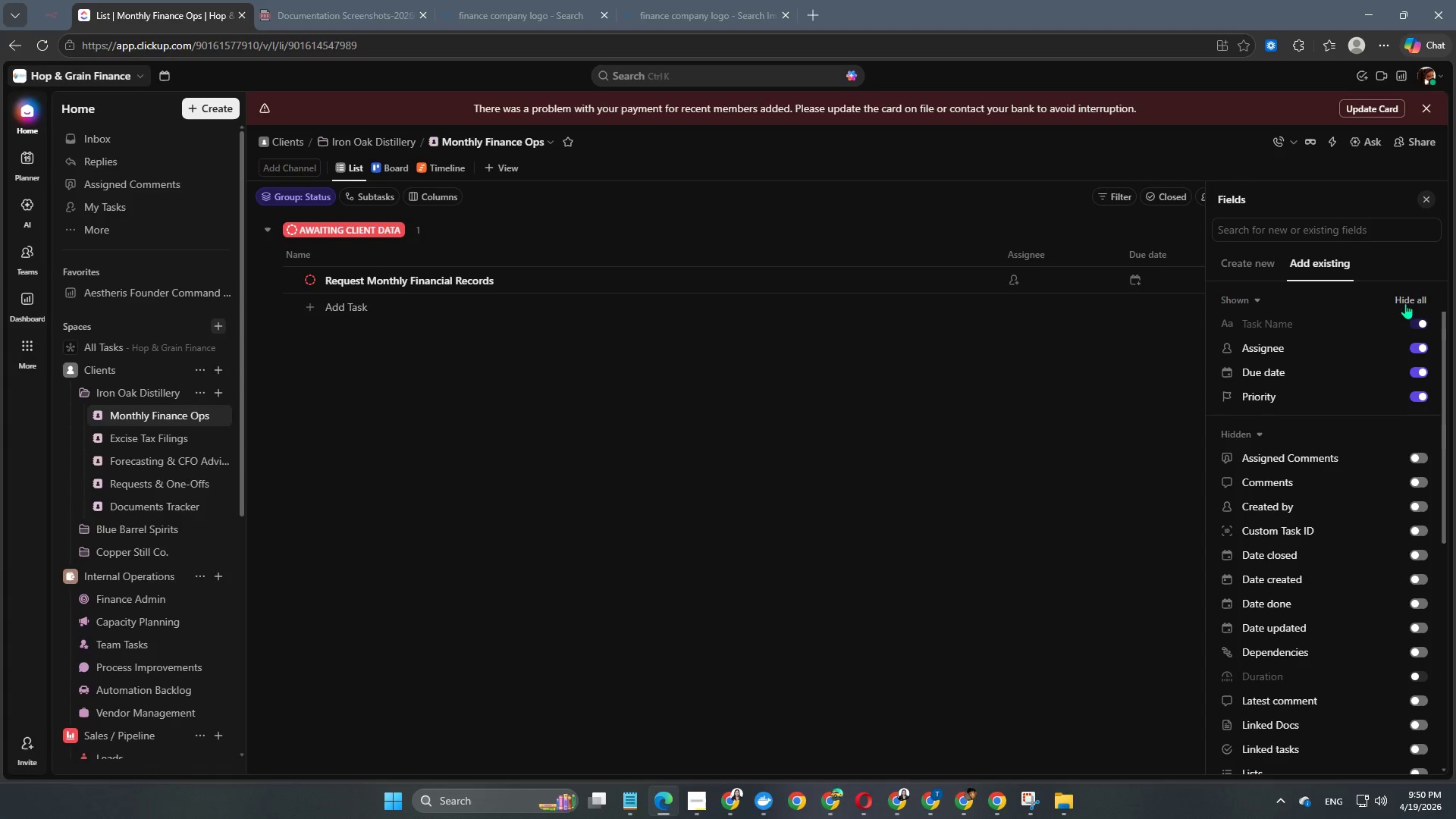 
left_click([1404, 303])
 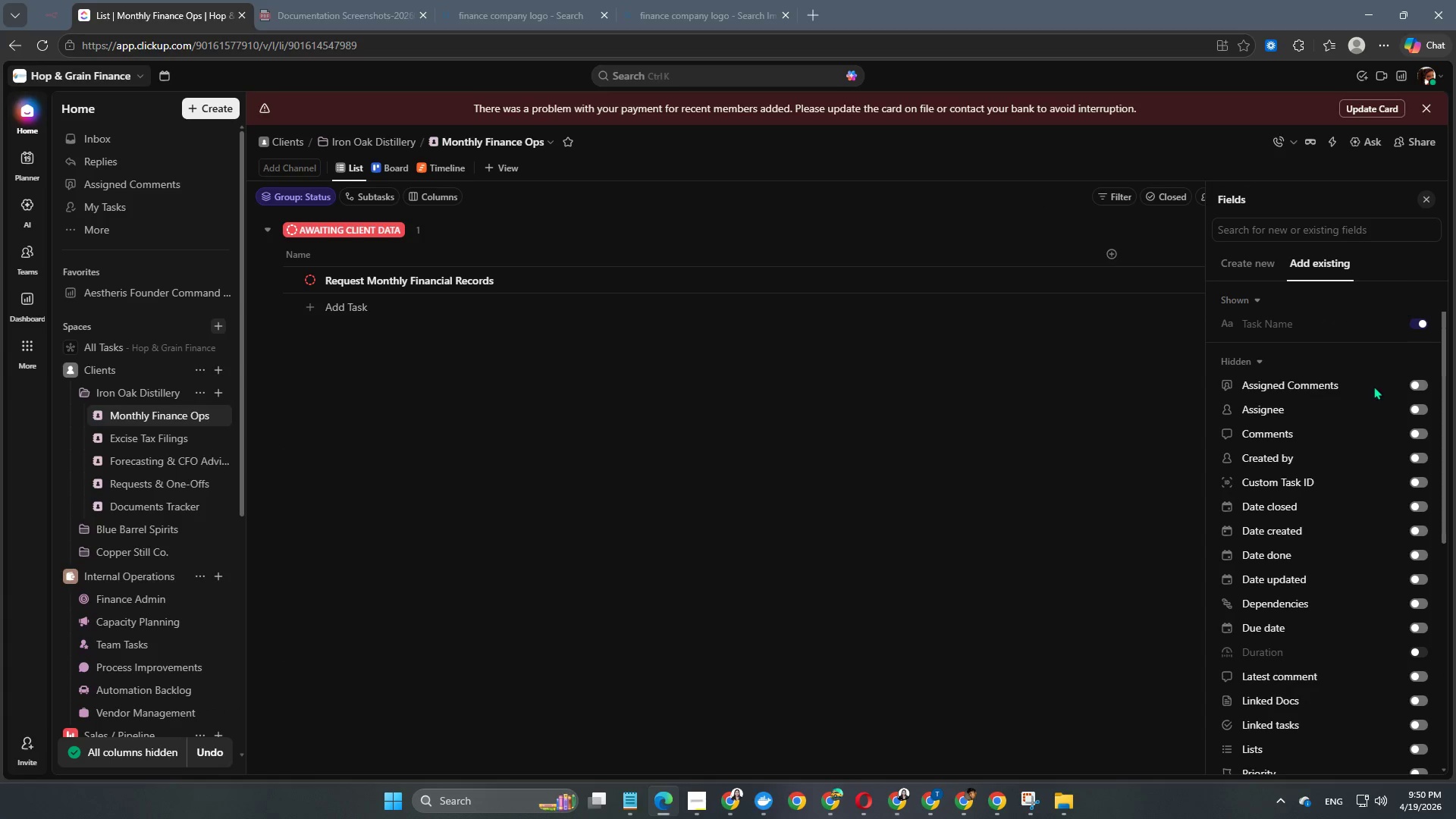 
scroll: coordinate [1363, 401], scroll_direction: down, amount: 12.0
 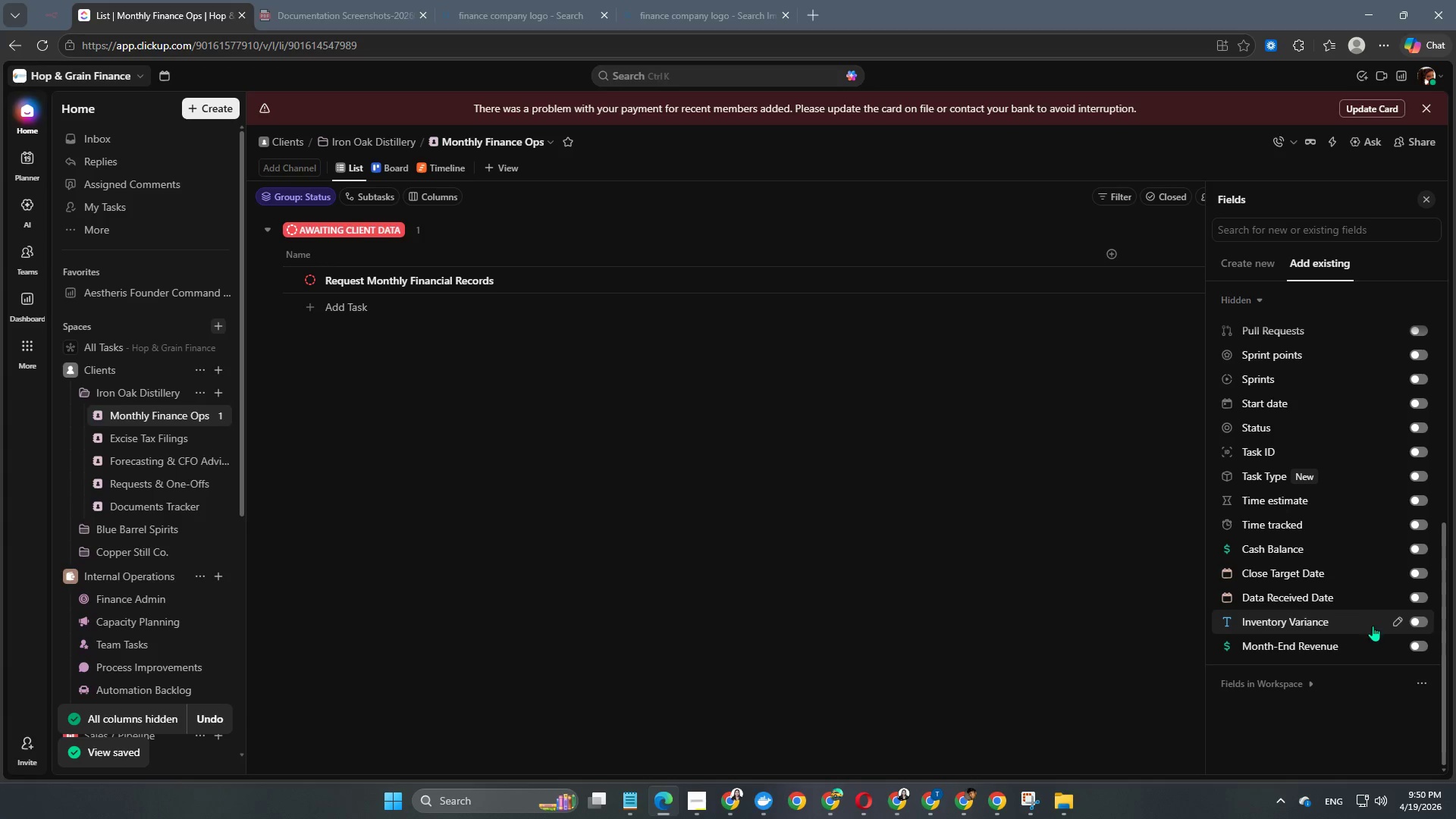 
left_click([1416, 624])
 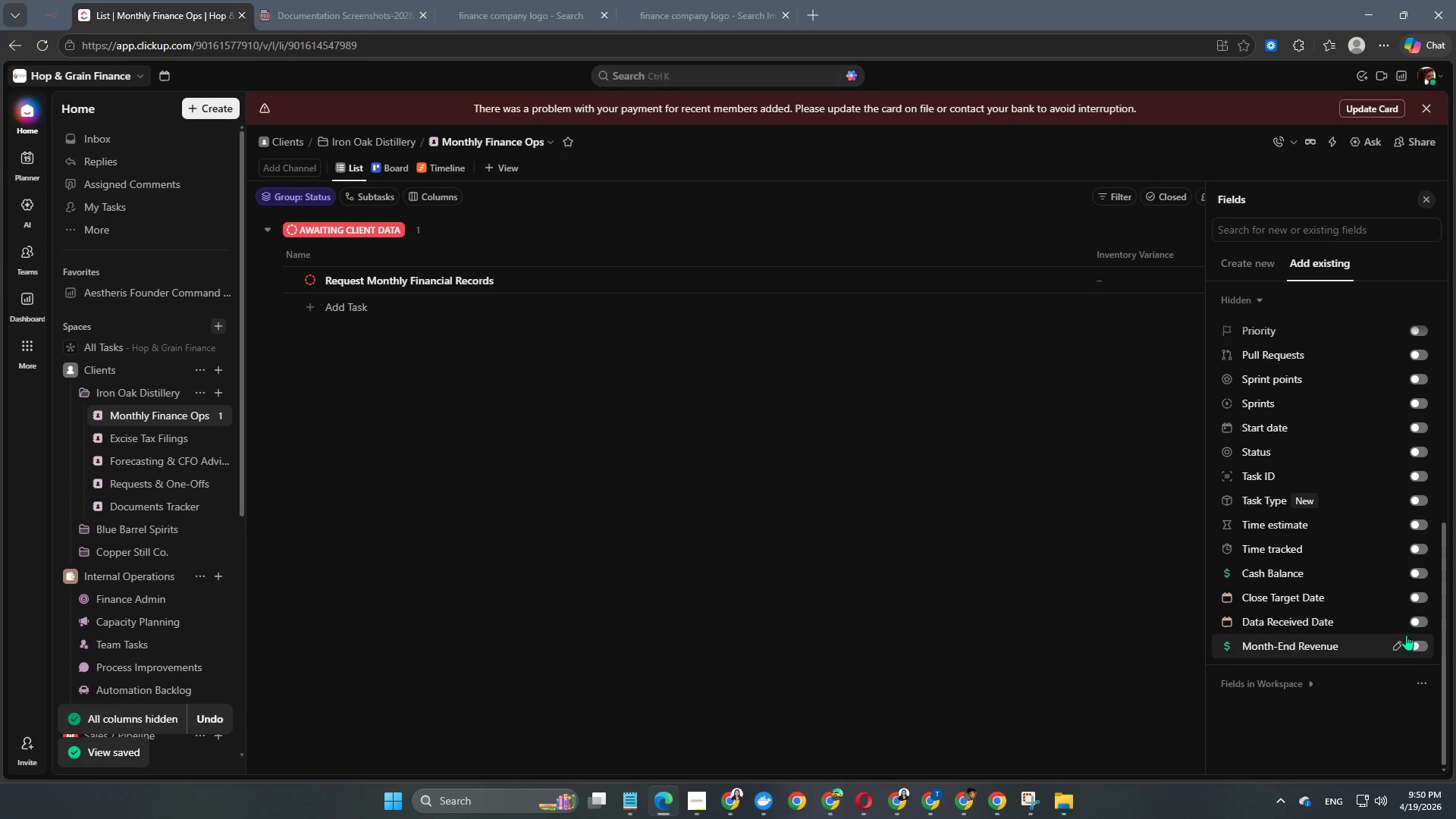 
left_click([1422, 597])
 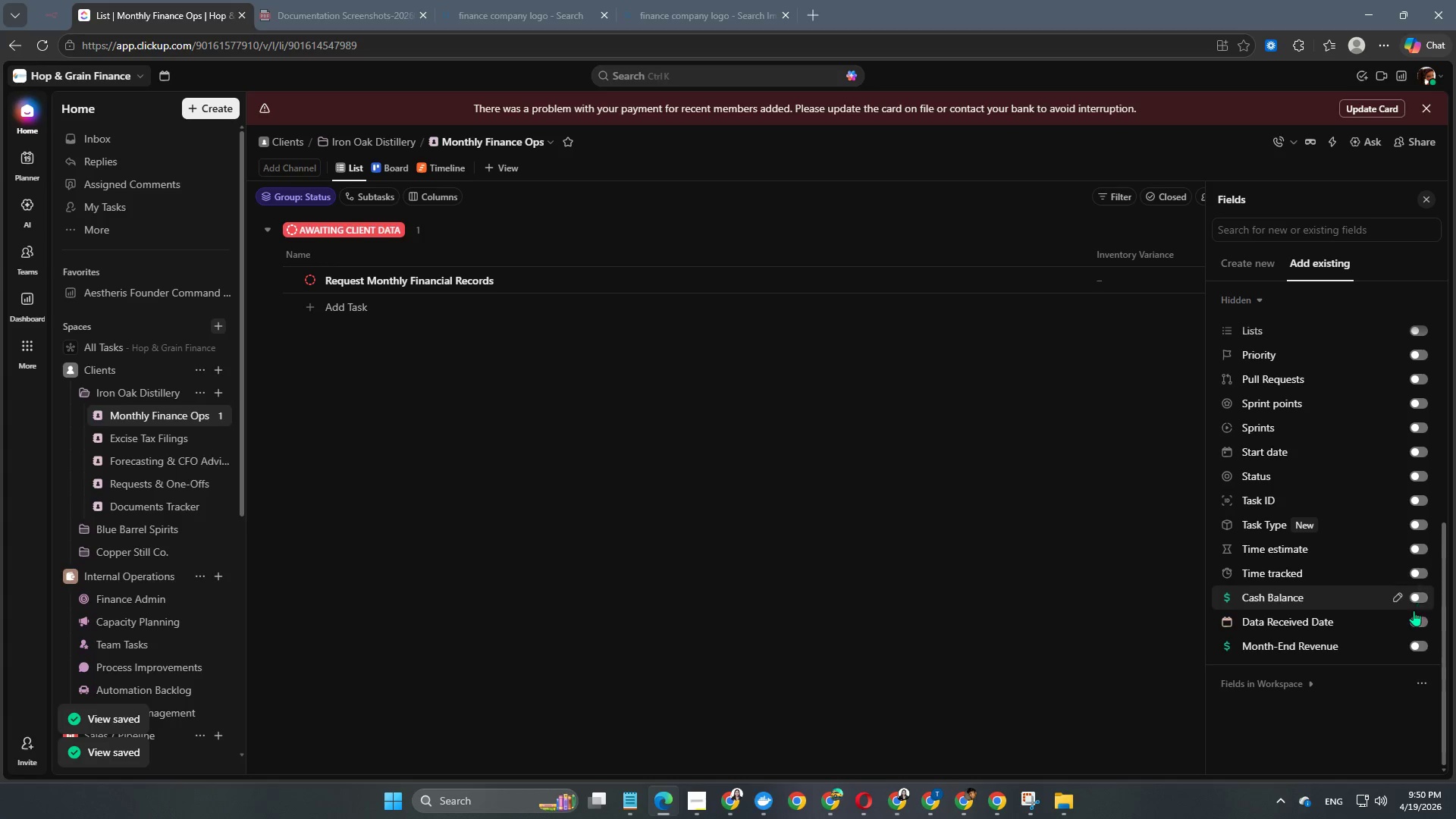 
mouse_move([1394, 657])
 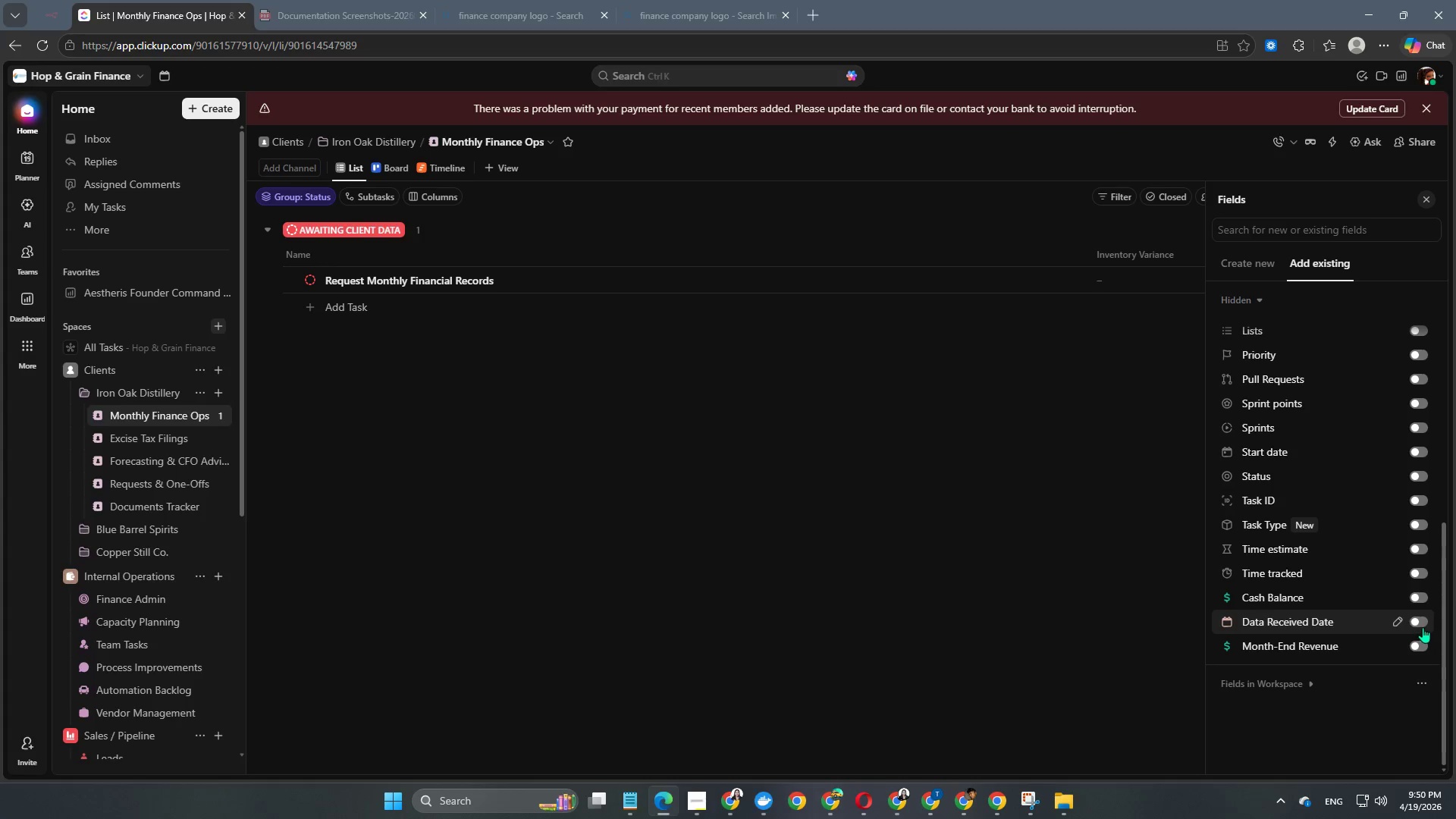 
left_click([1421, 624])
 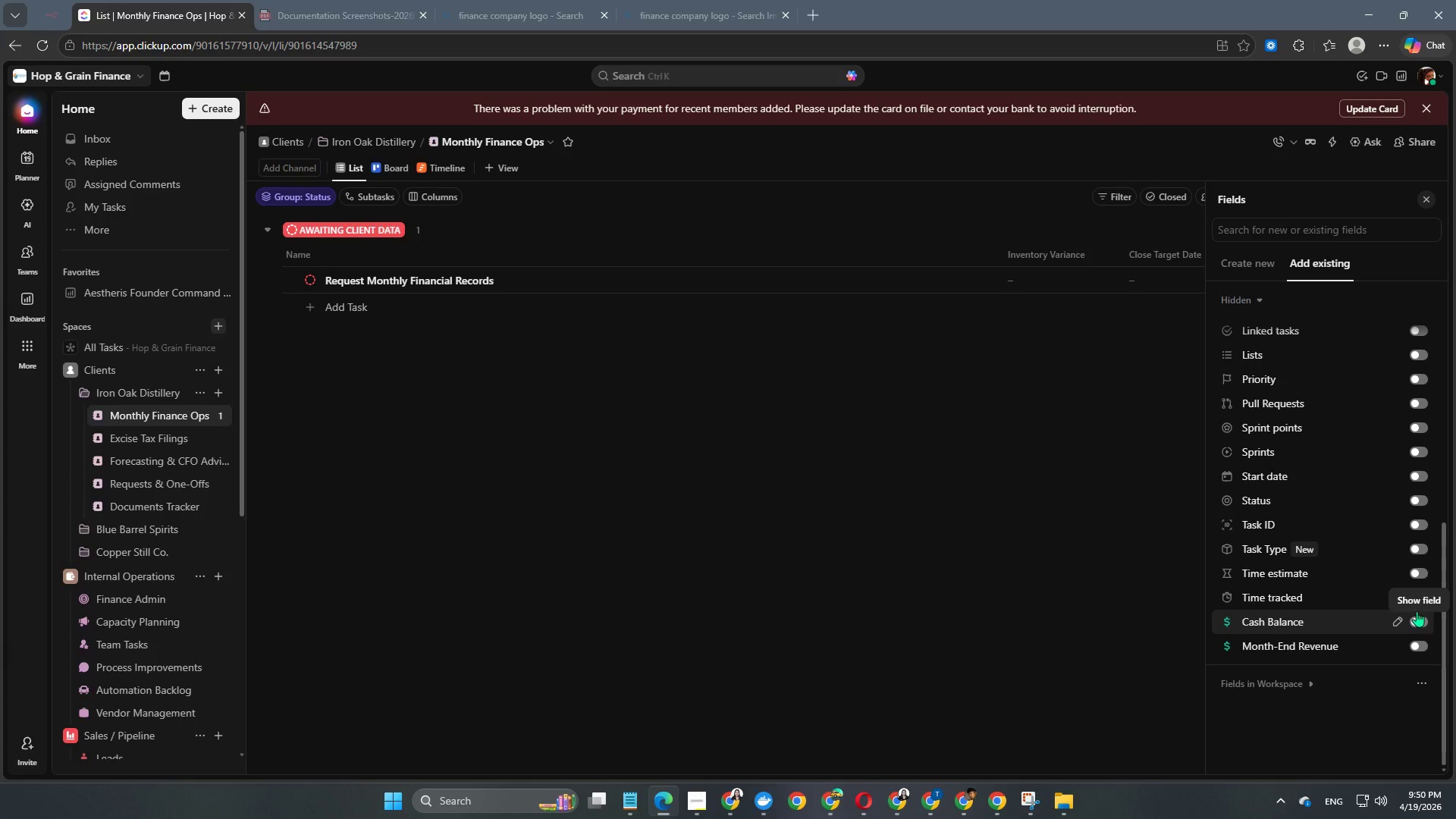 
wait(5.02)
 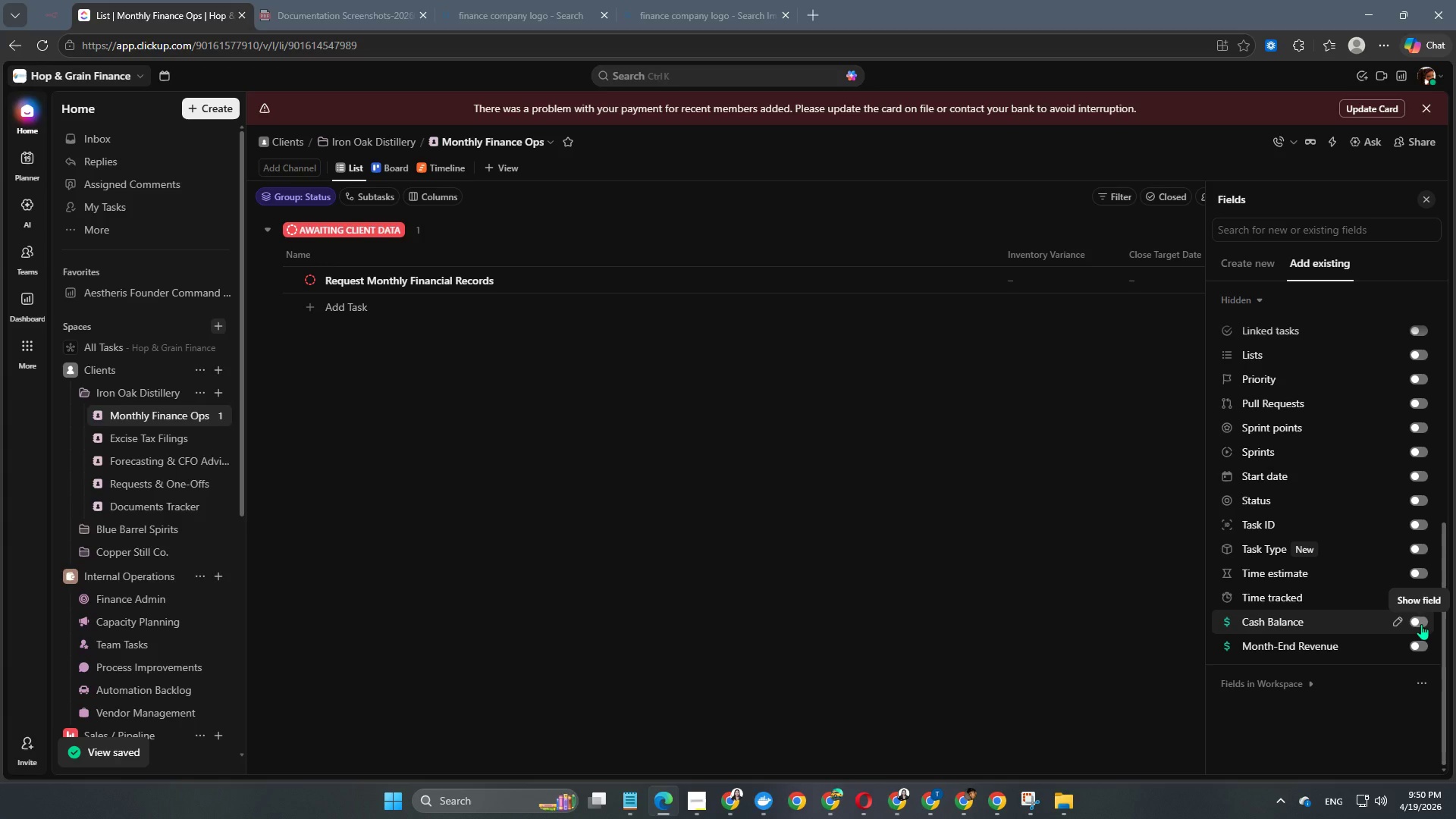 
left_click([1424, 642])
 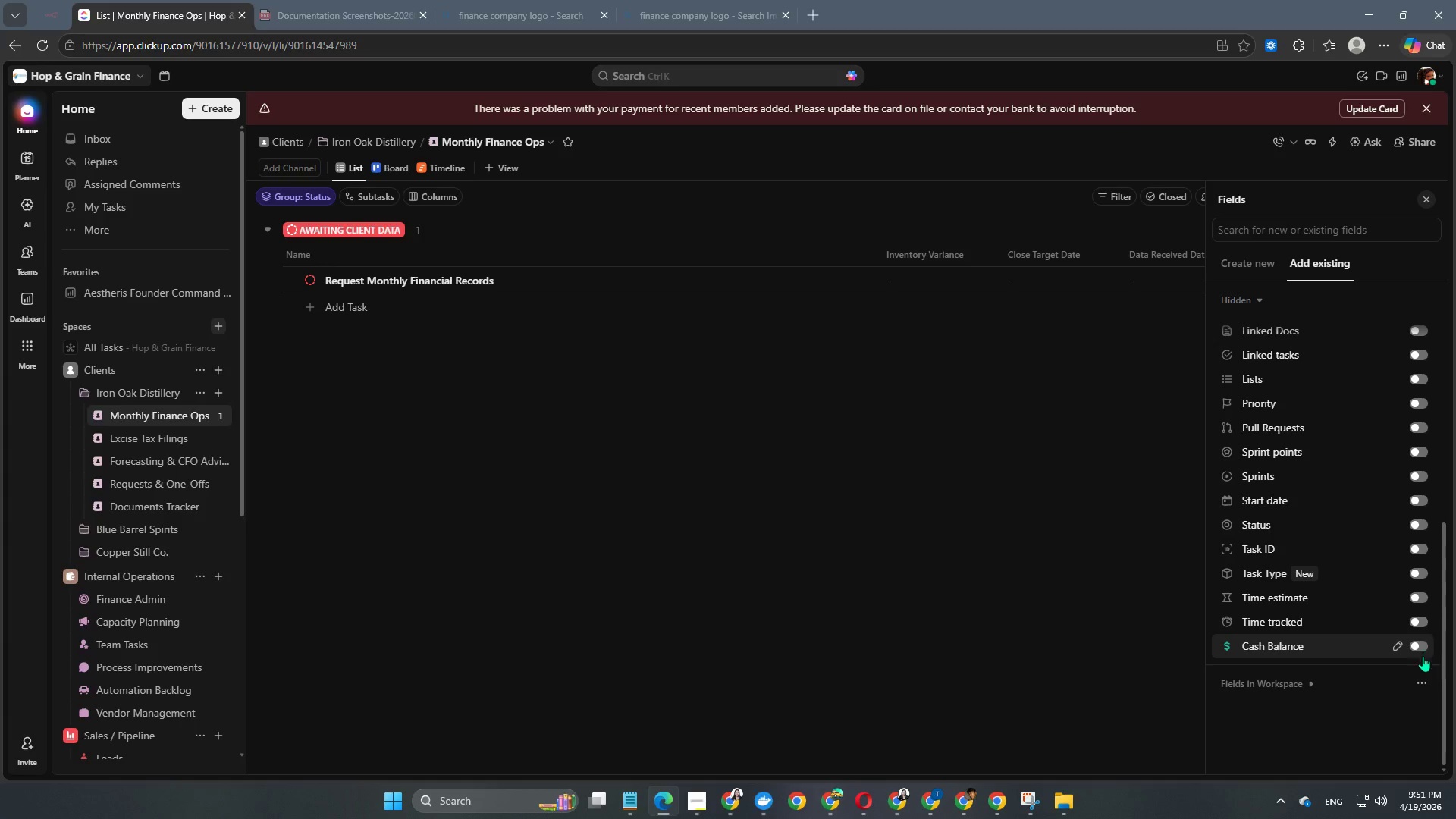 
left_click([1421, 649])
 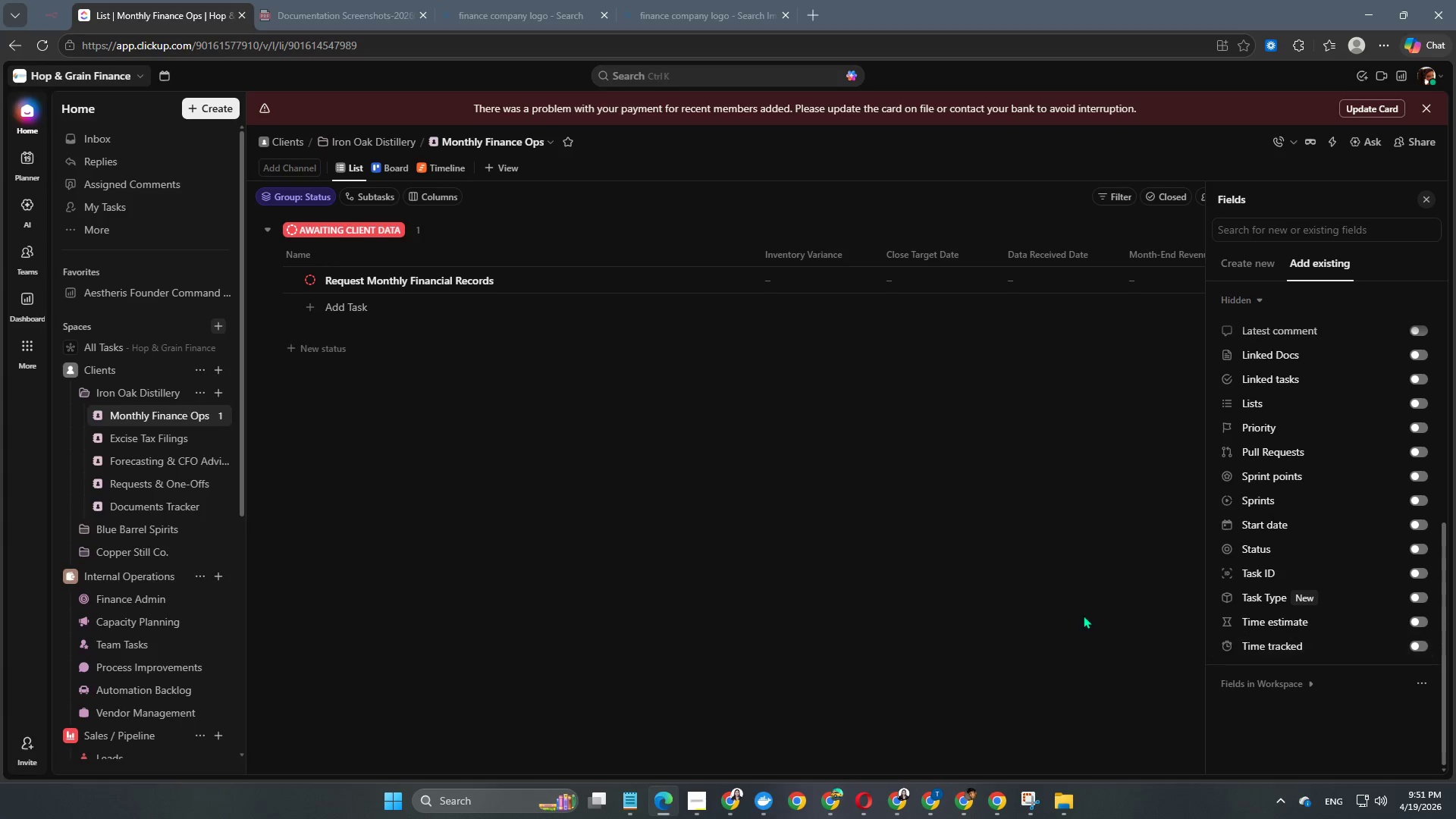 
left_click([1020, 598])
 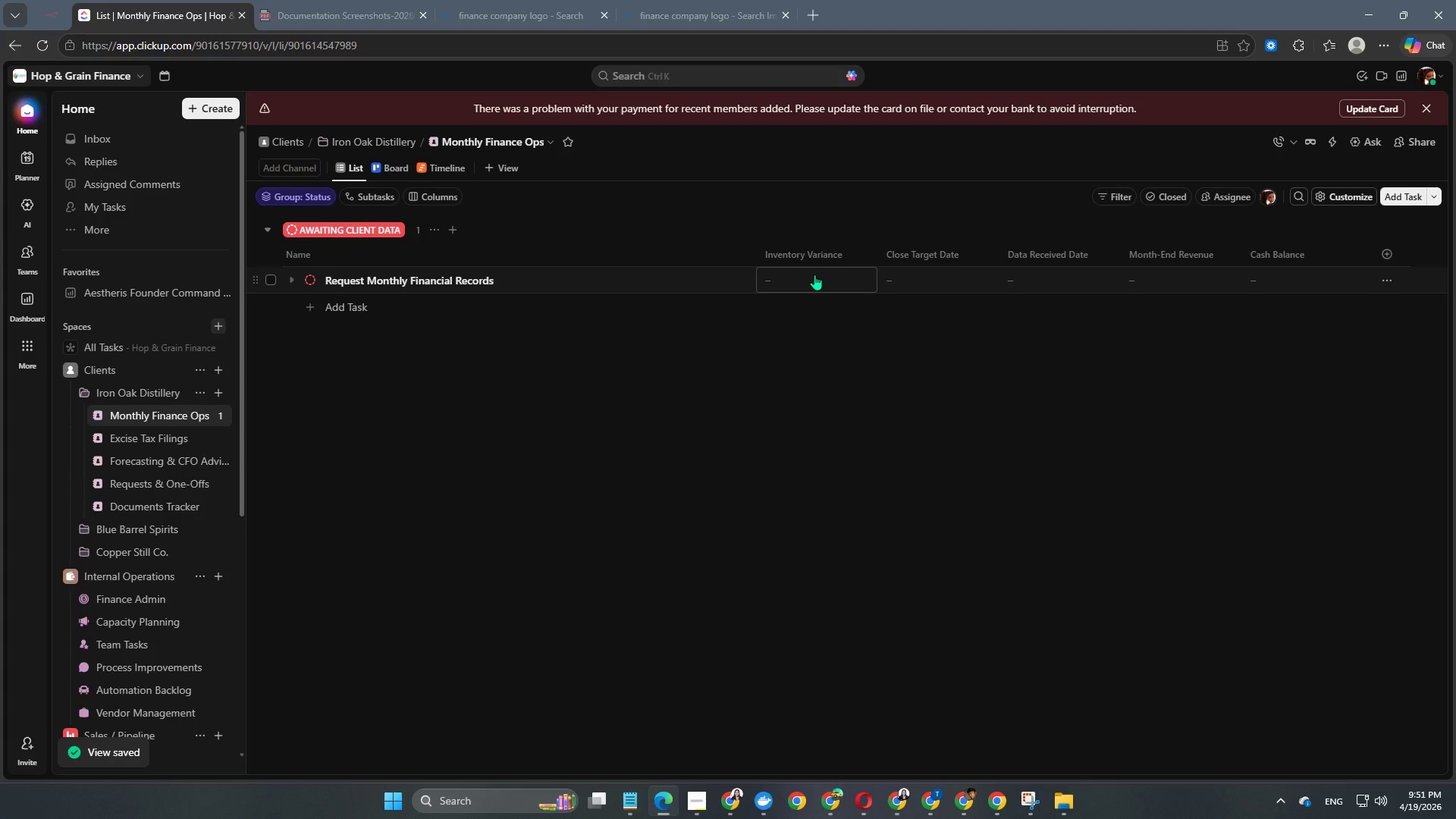 
left_click([814, 275])